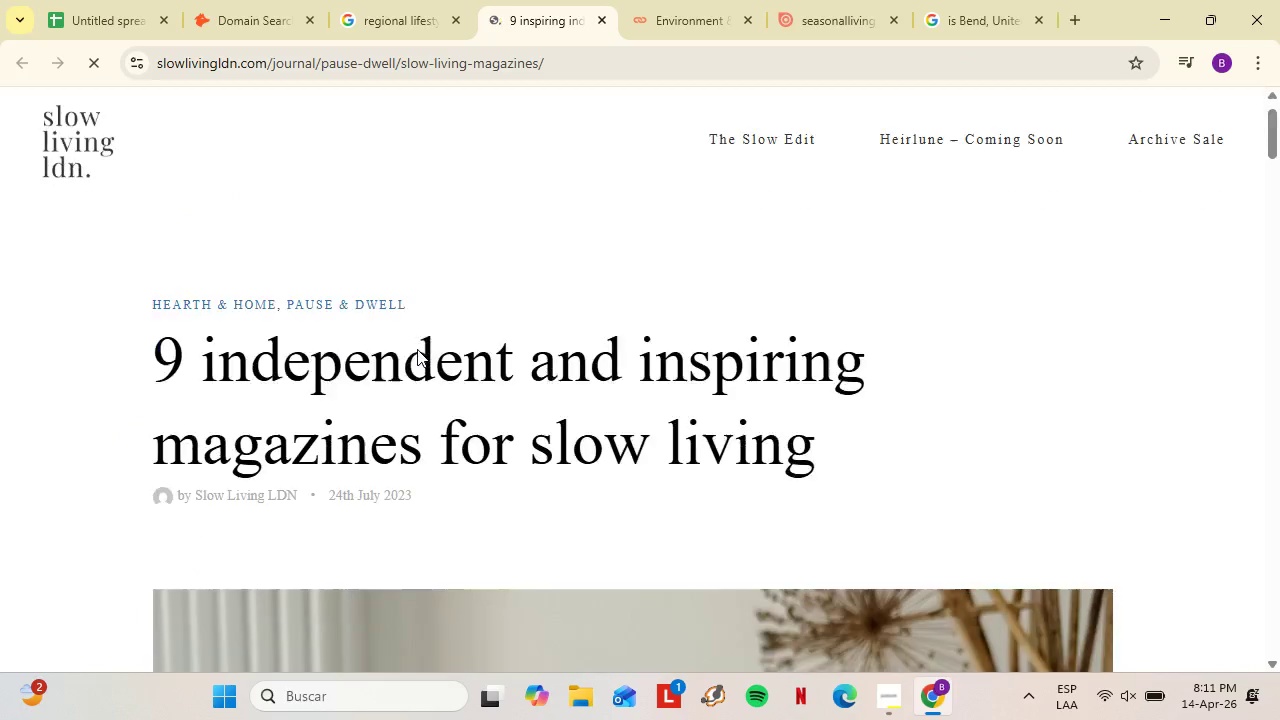 
scroll: coordinate [427, 341], scroll_direction: down, amount: 15.0
 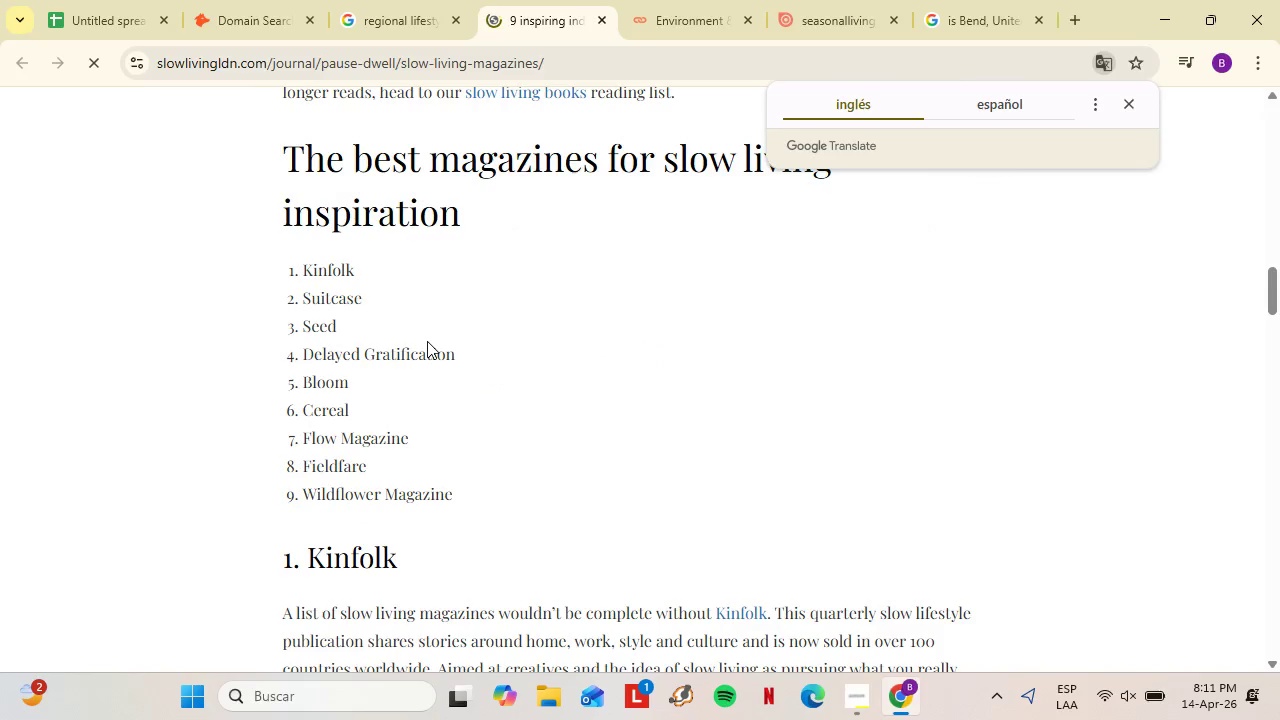 
scroll: coordinate [427, 341], scroll_direction: up, amount: 1.0
 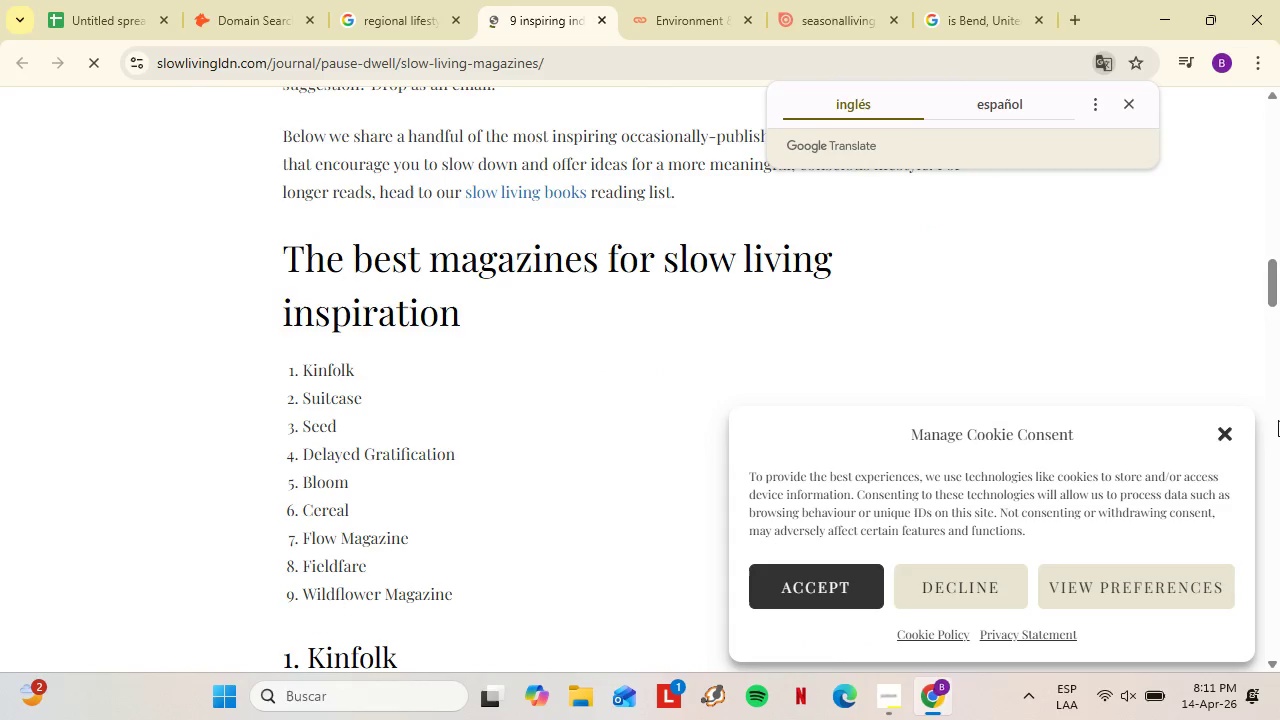 
left_click([1229, 439])
 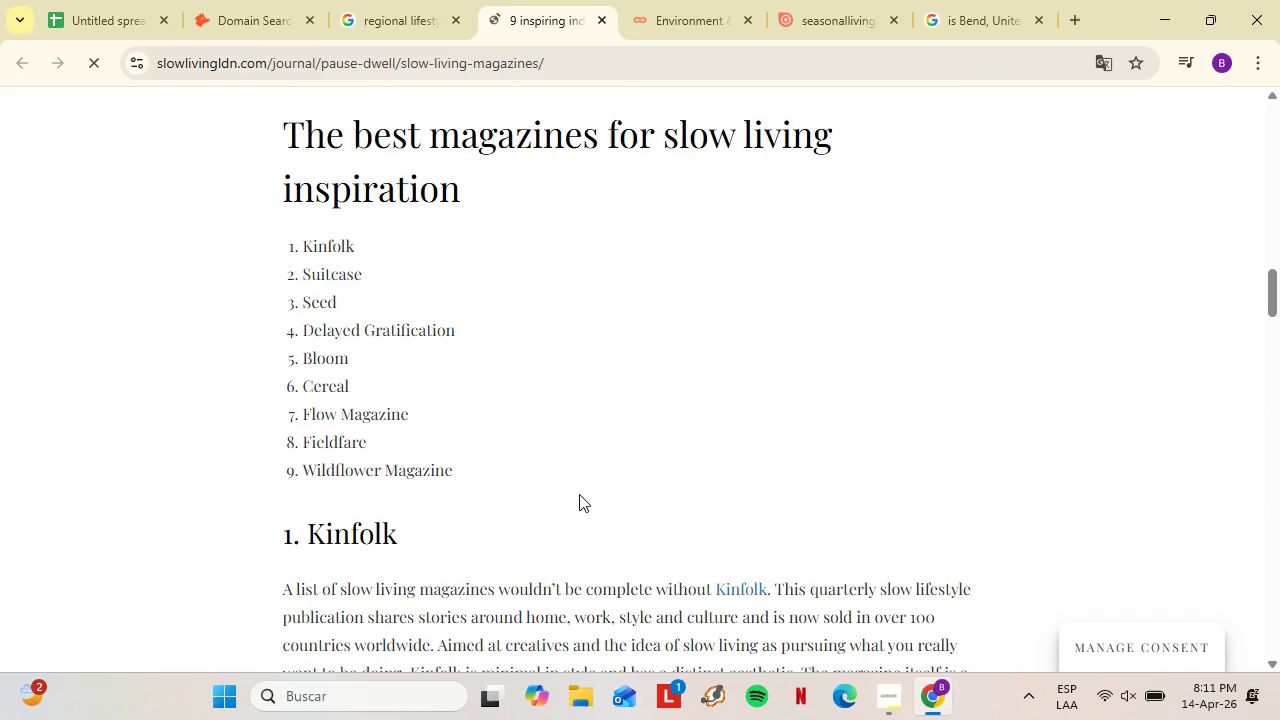 
right_click([740, 313])
 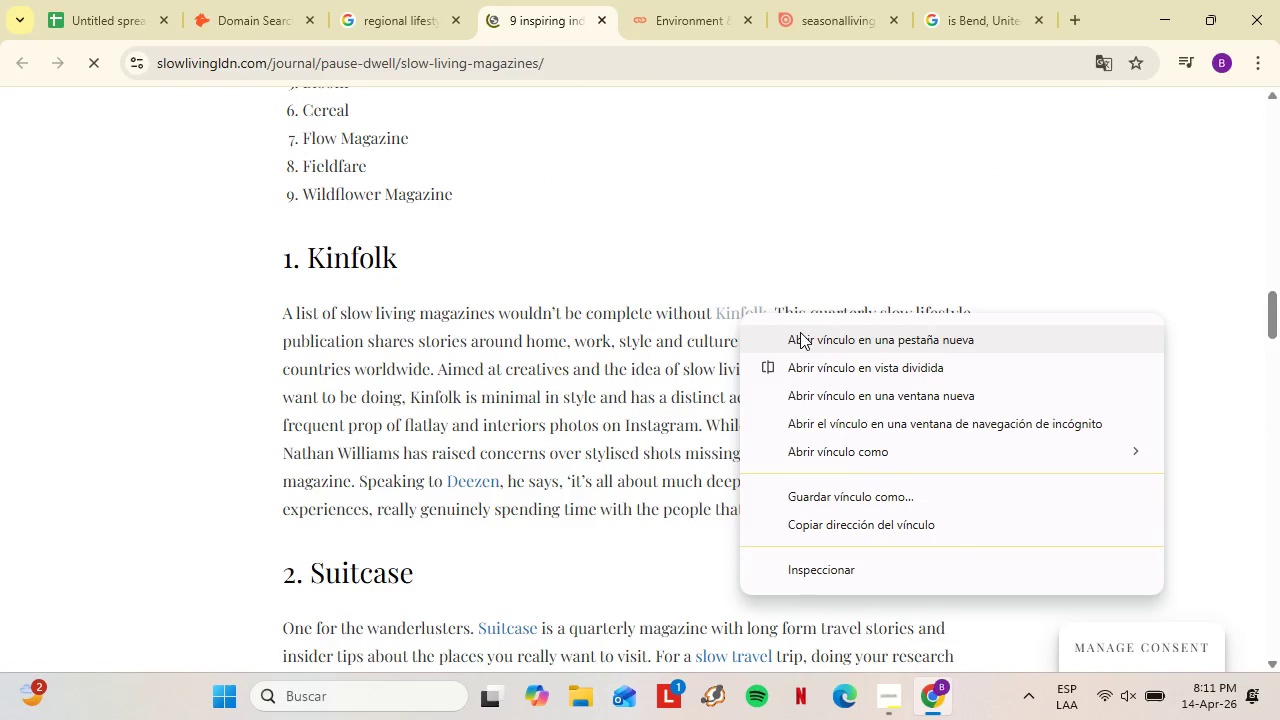 
scroll: coordinate [515, 488], scroll_direction: down, amount: 4.0
 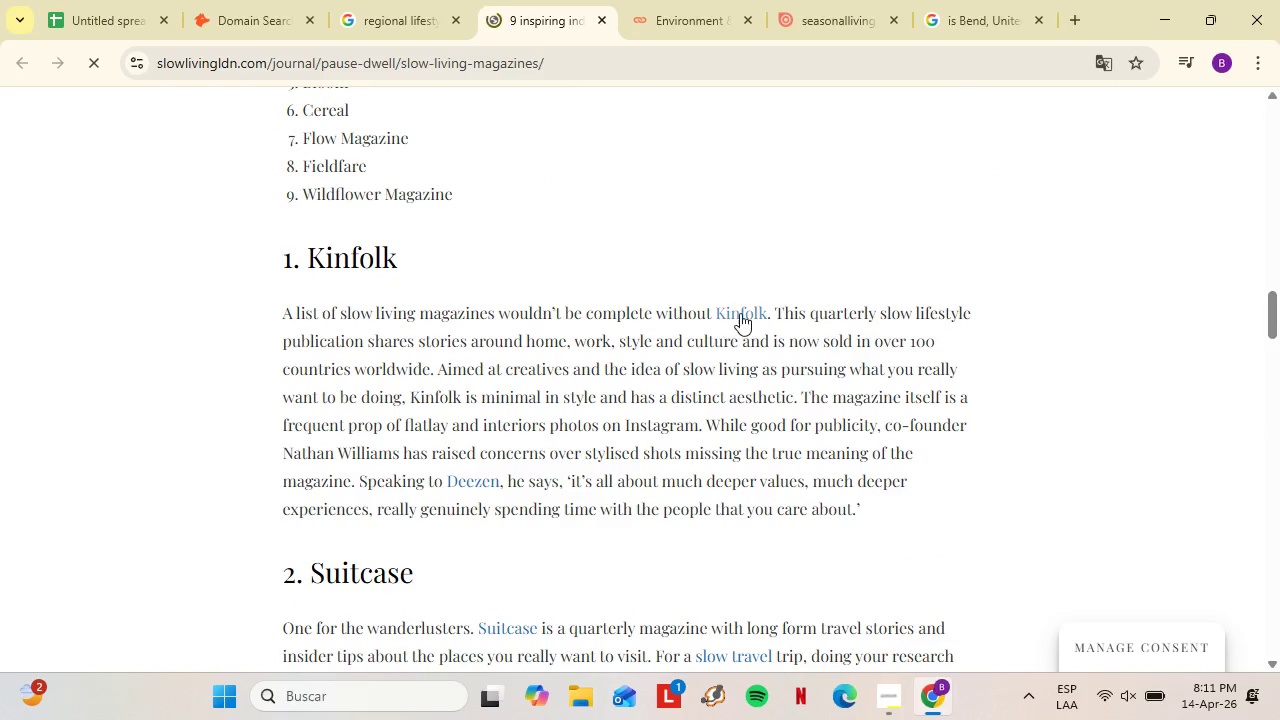 
left_click([801, 332])
 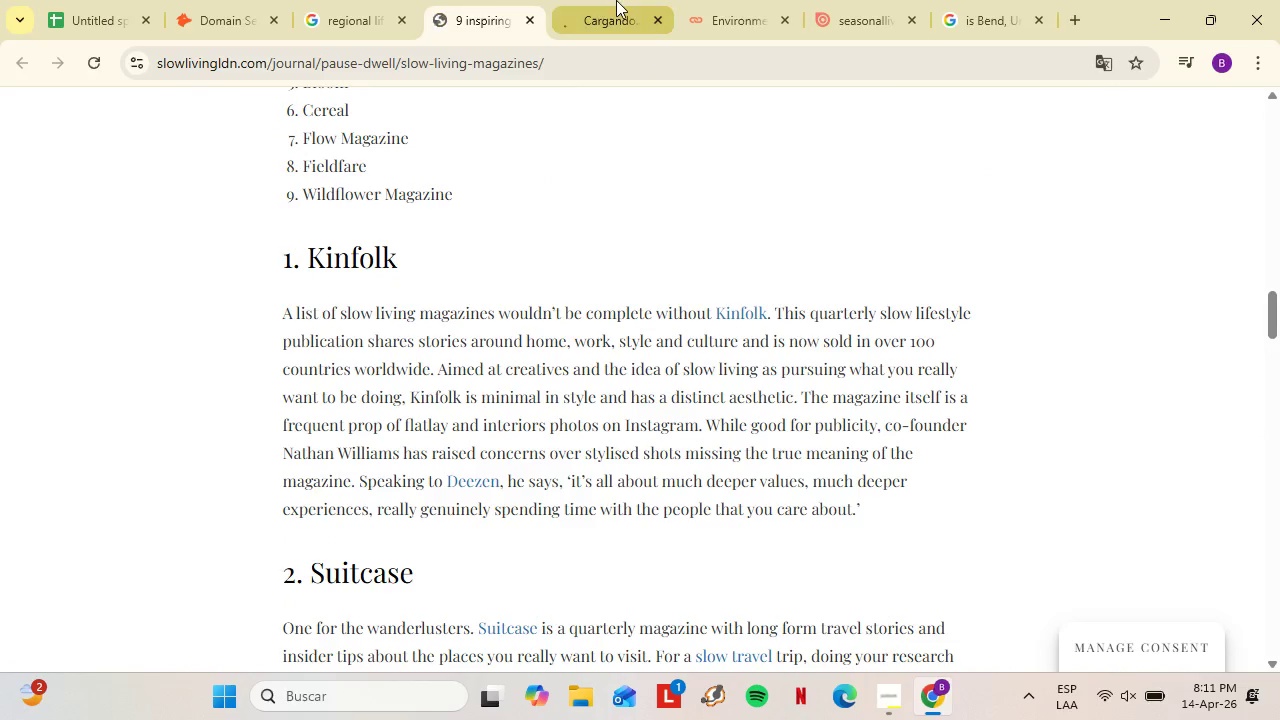 
left_click([616, 0])
 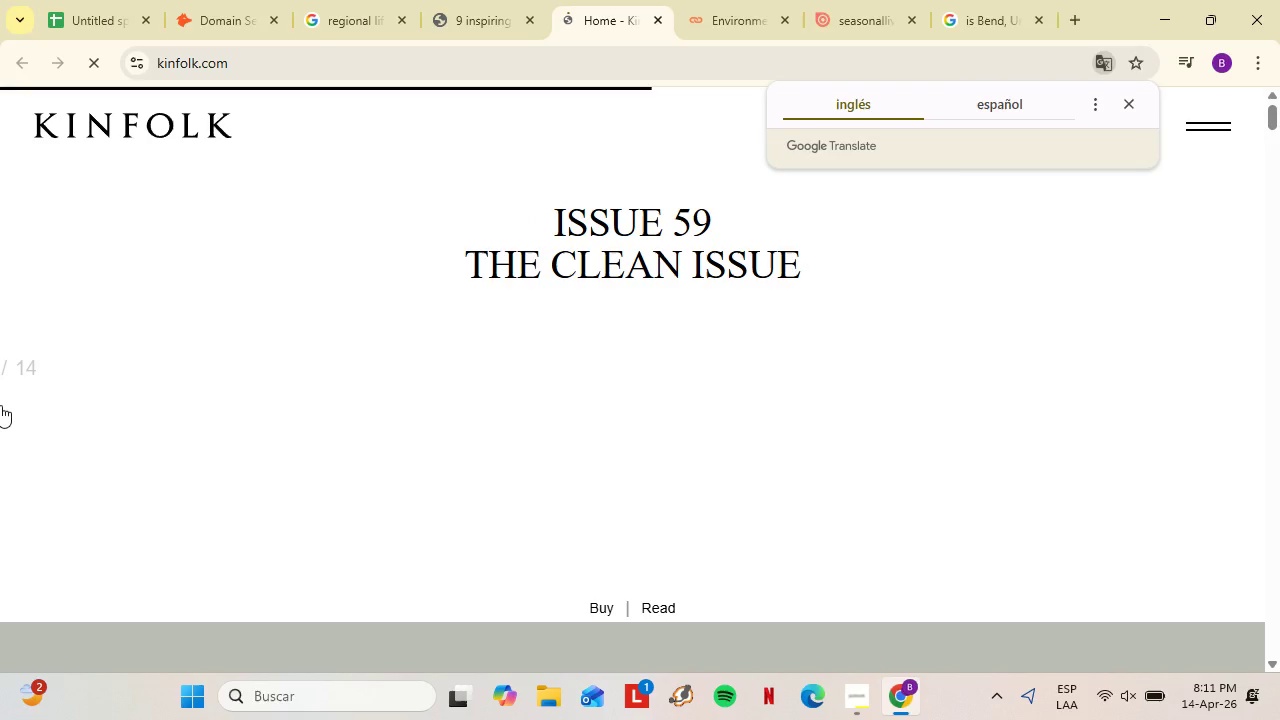 
wait(7.84)
 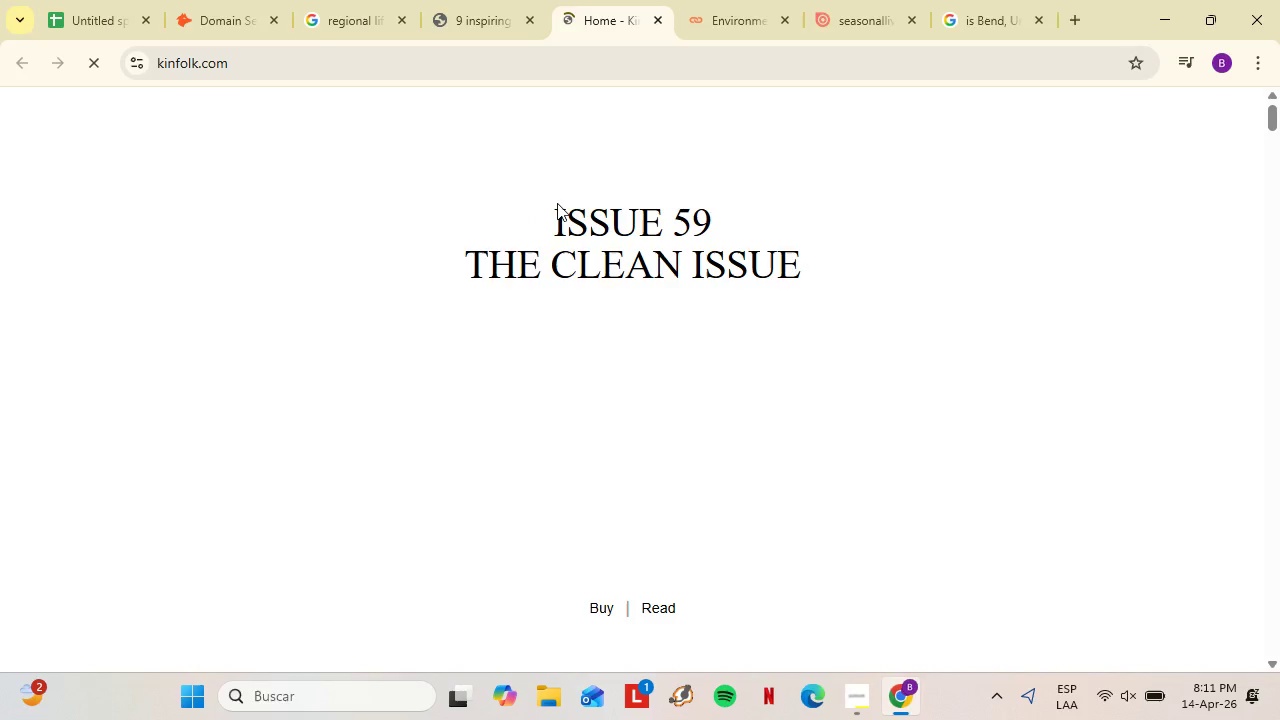 
mouse_move([853, 392])
 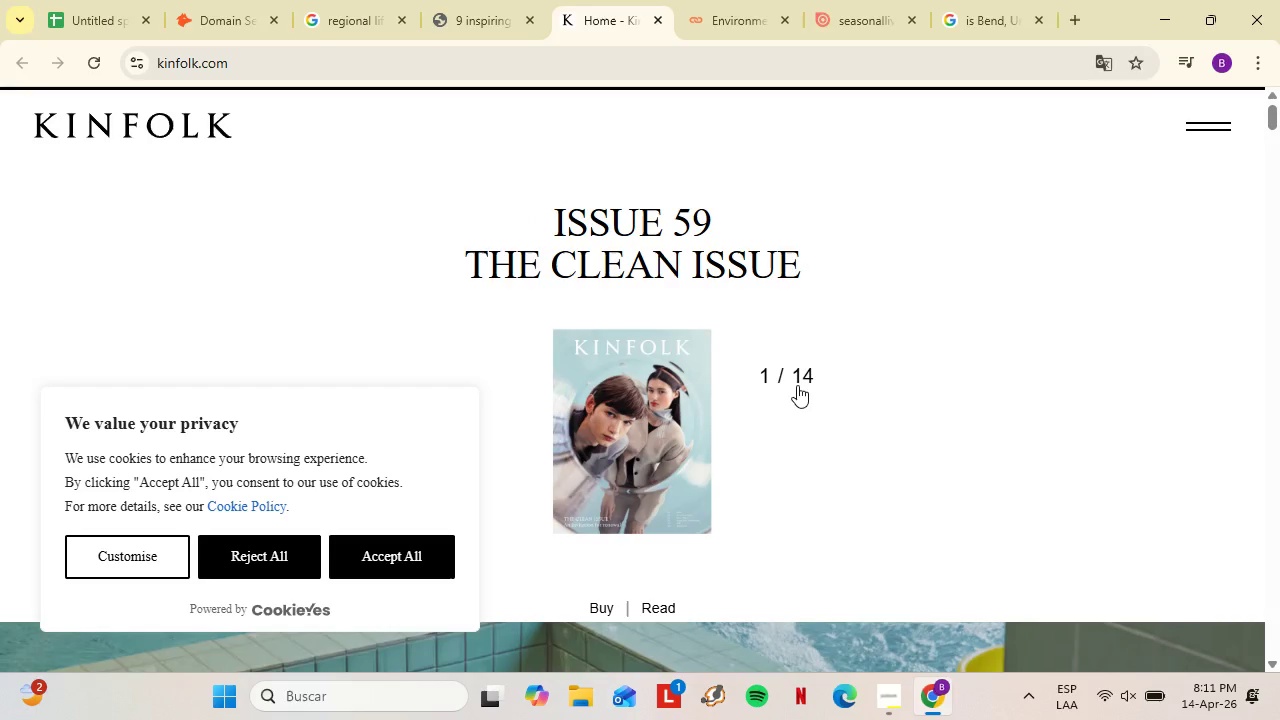 
left_click([229, 553])
 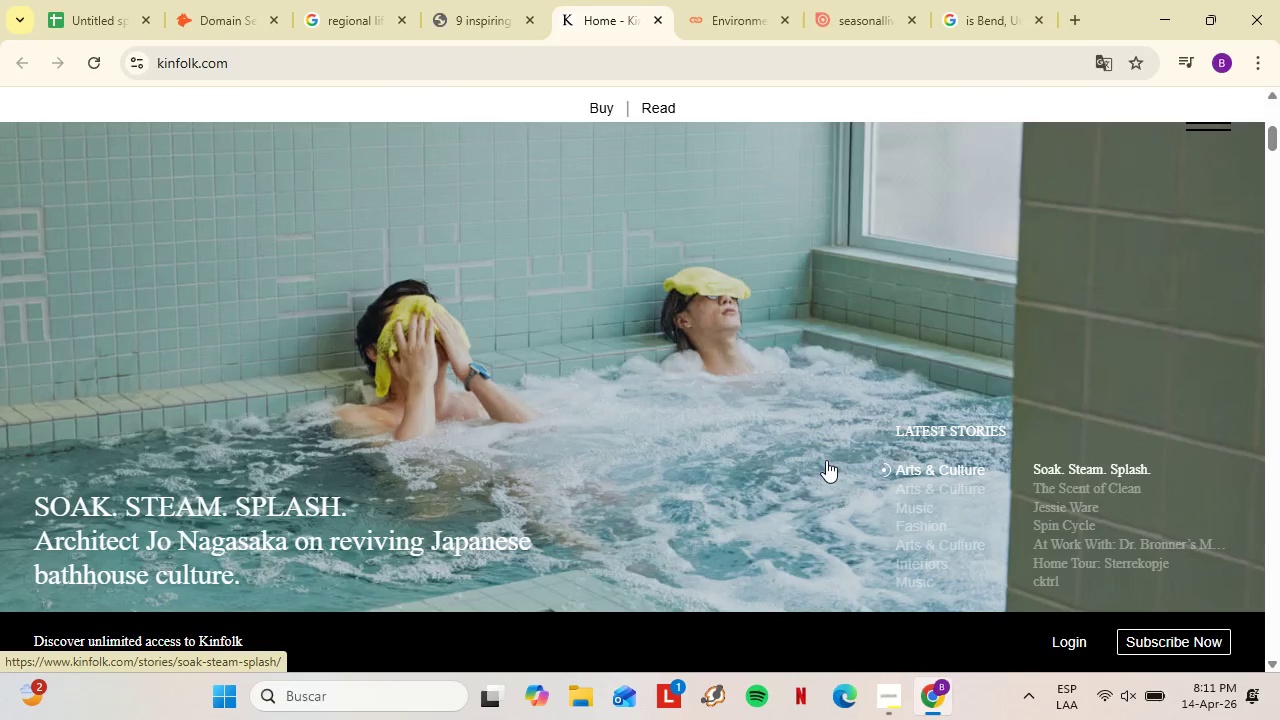 
scroll: coordinate [809, 423], scroll_direction: down, amount: 17.0
 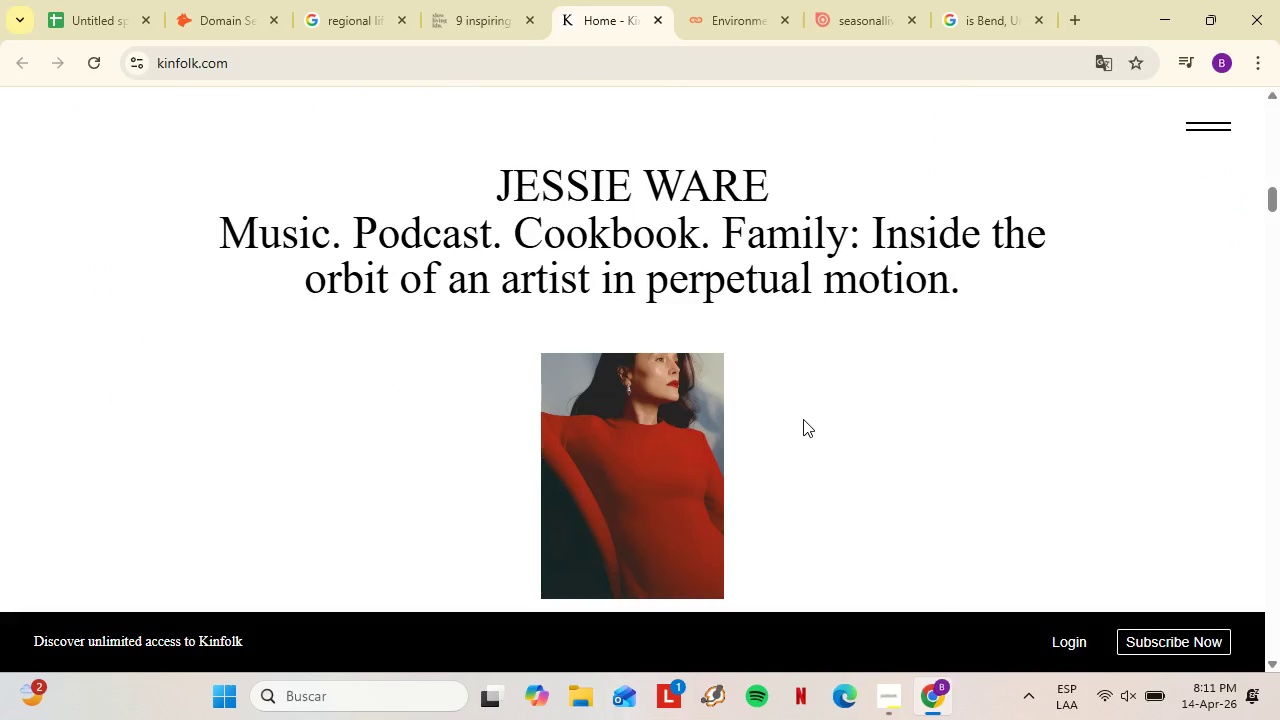 
left_click([1211, 128])
 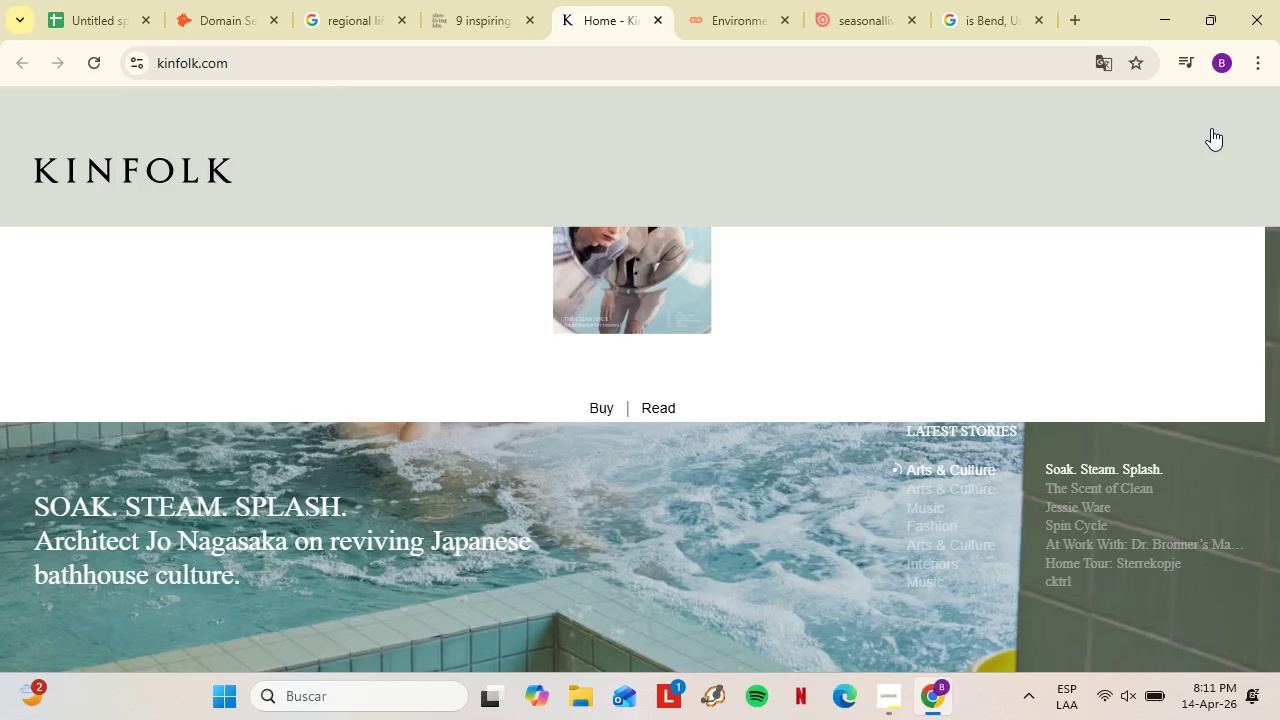 
scroll: coordinate [1000, 318], scroll_direction: up, amount: 17.0
 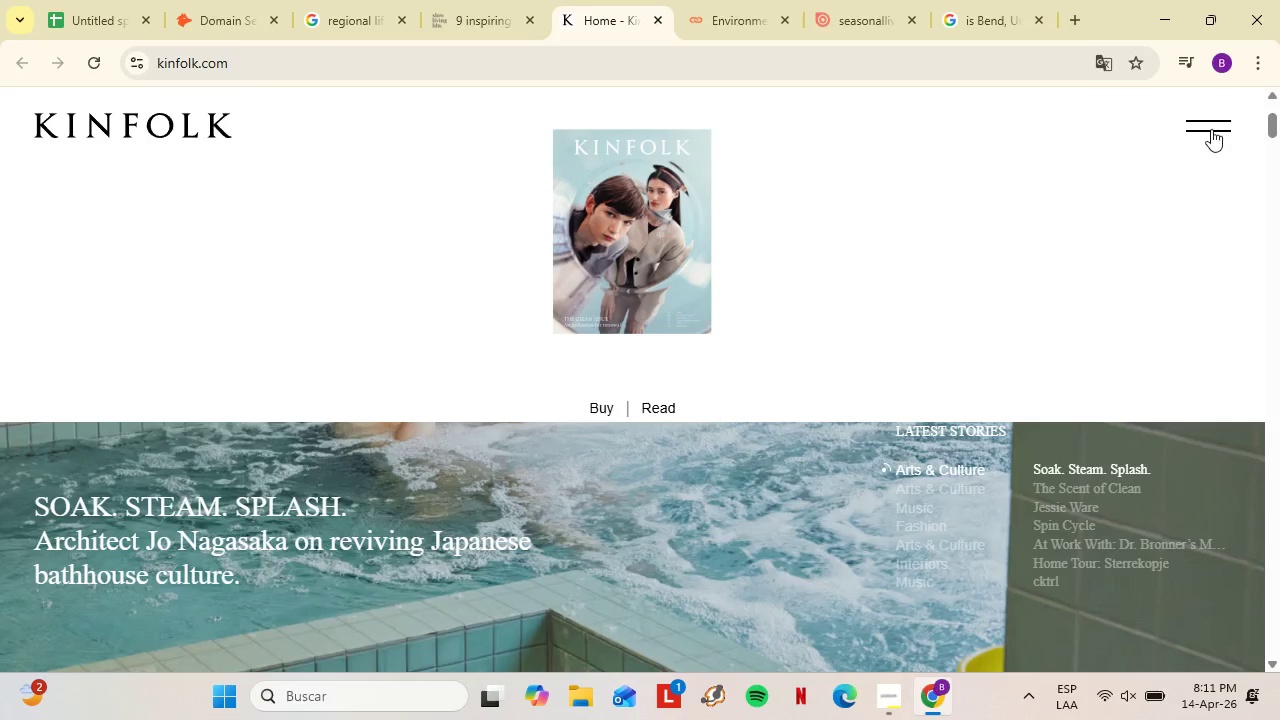 
mouse_move([1199, 133])
 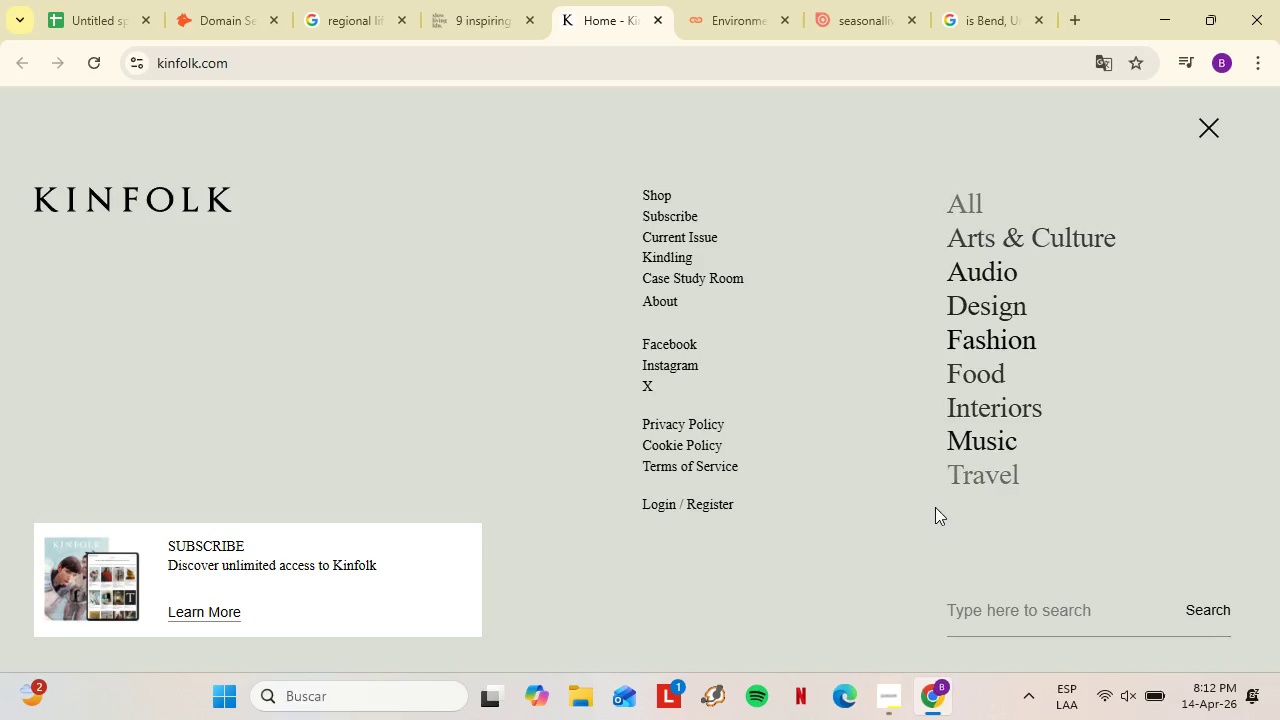 
wait(7.09)
 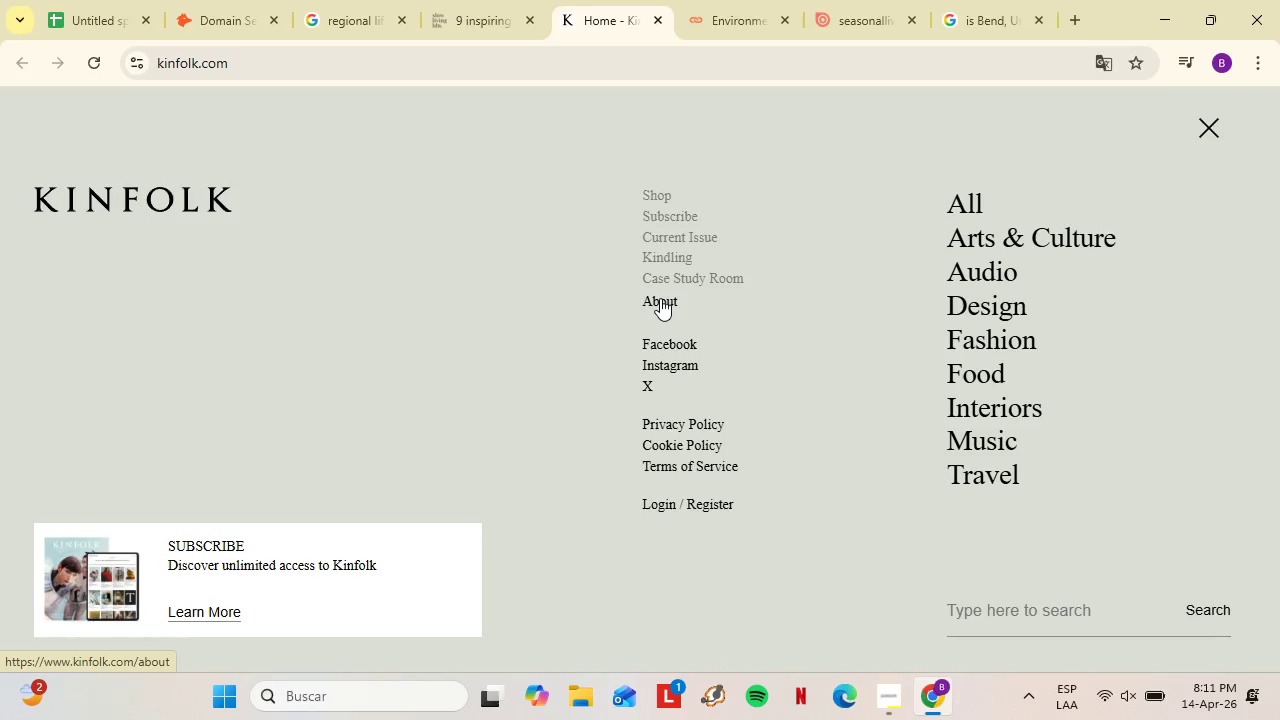 
left_click([671, 300])
 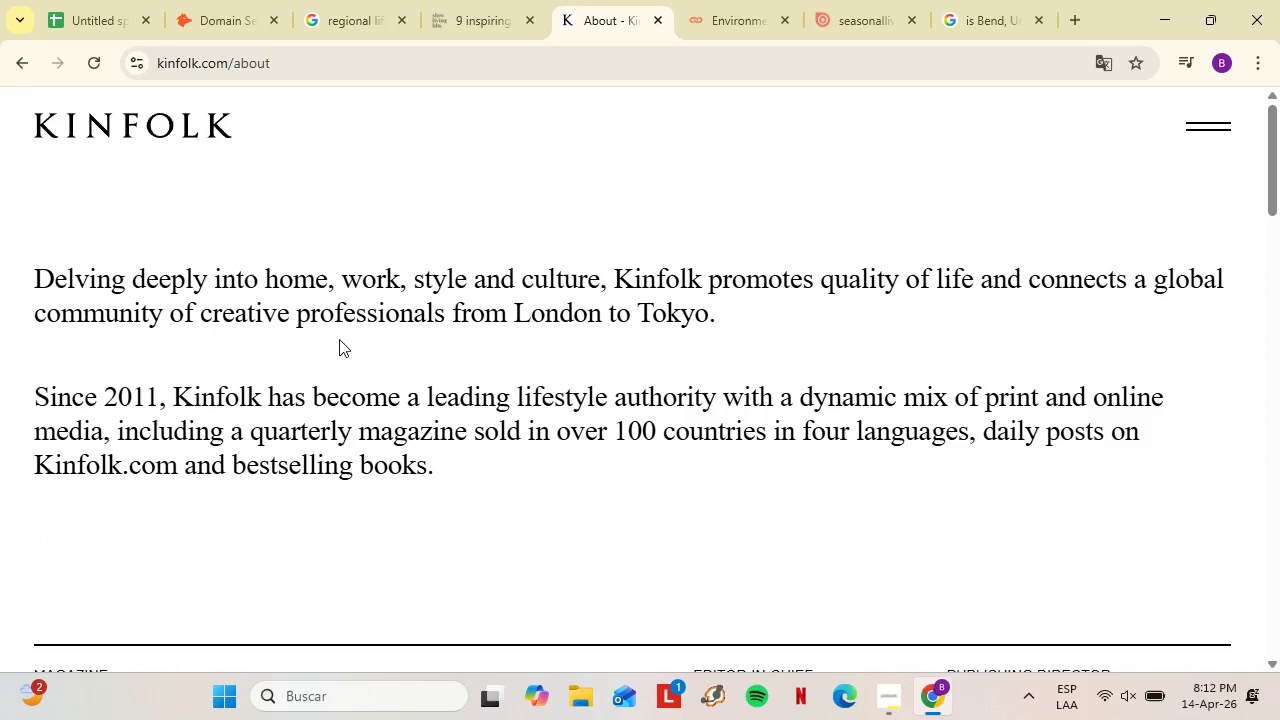 
scroll: coordinate [781, 271], scroll_direction: down, amount: 11.0
 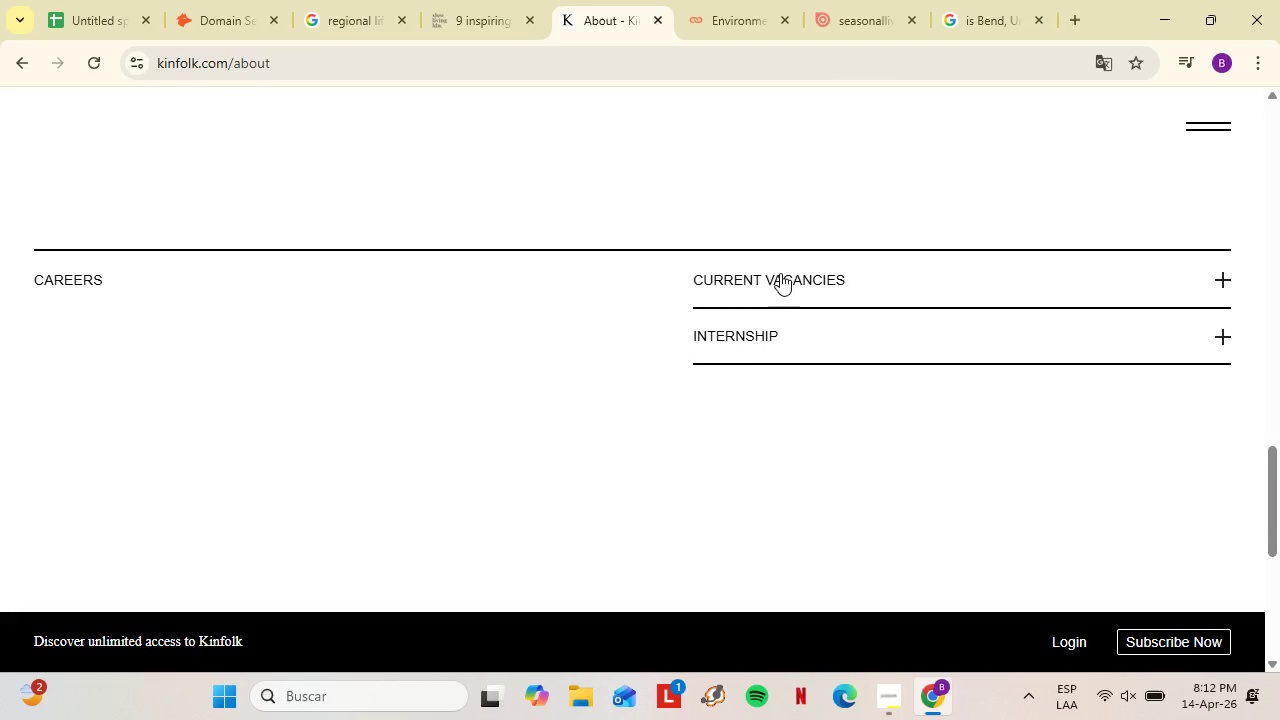 
left_click([821, 219])
 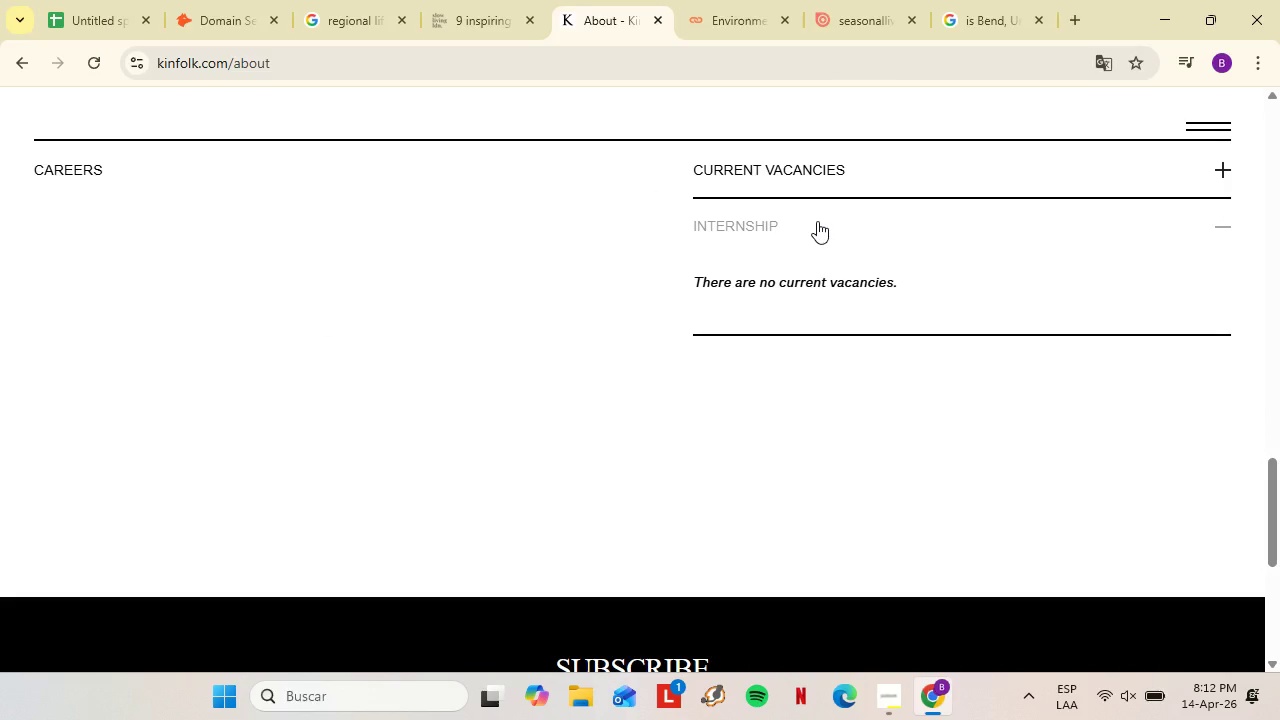 
scroll: coordinate [788, 323], scroll_direction: down, amount: 2.0
 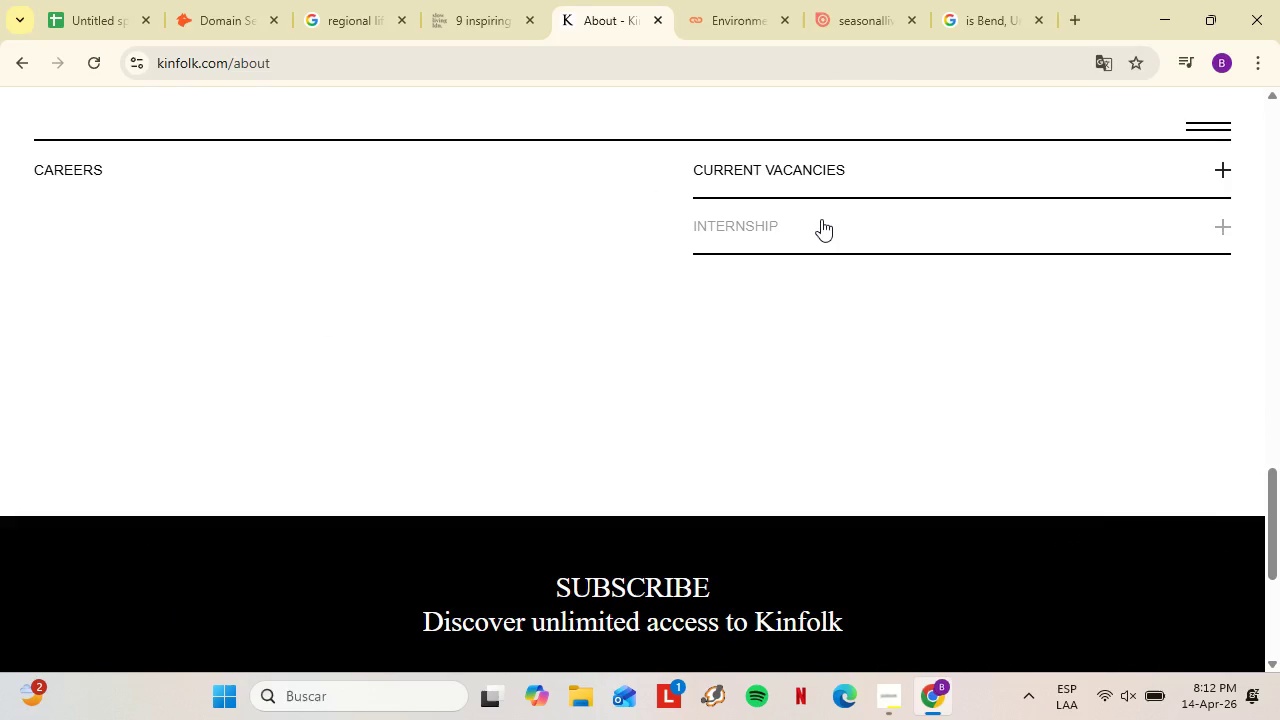 
double_click([828, 169])
 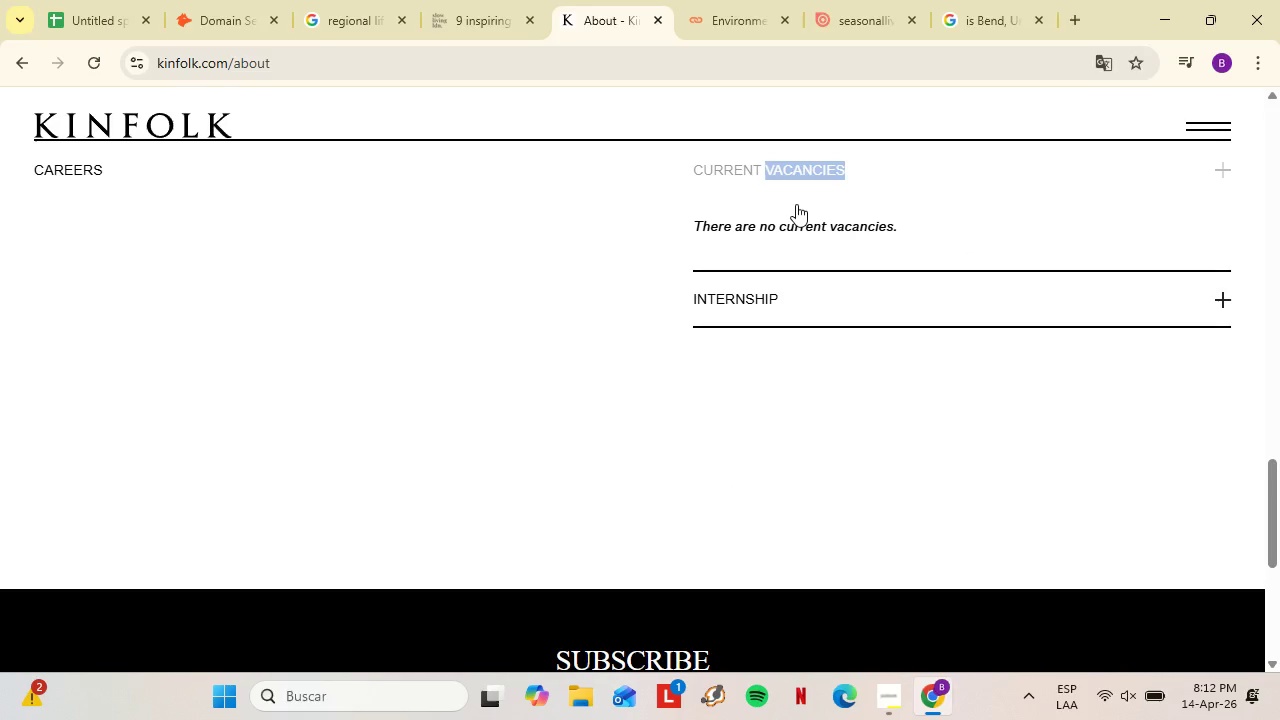 
triple_click([828, 169])
 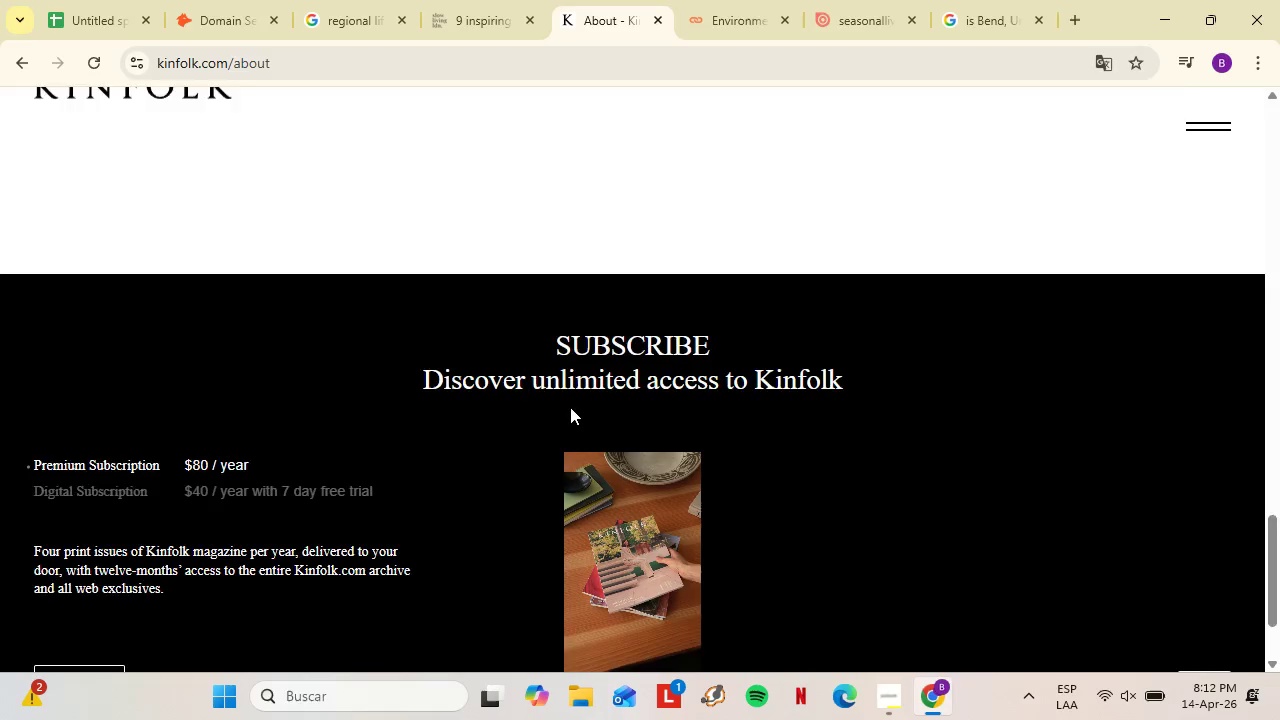 
scroll: coordinate [772, 268], scroll_direction: none, amount: 0.0
 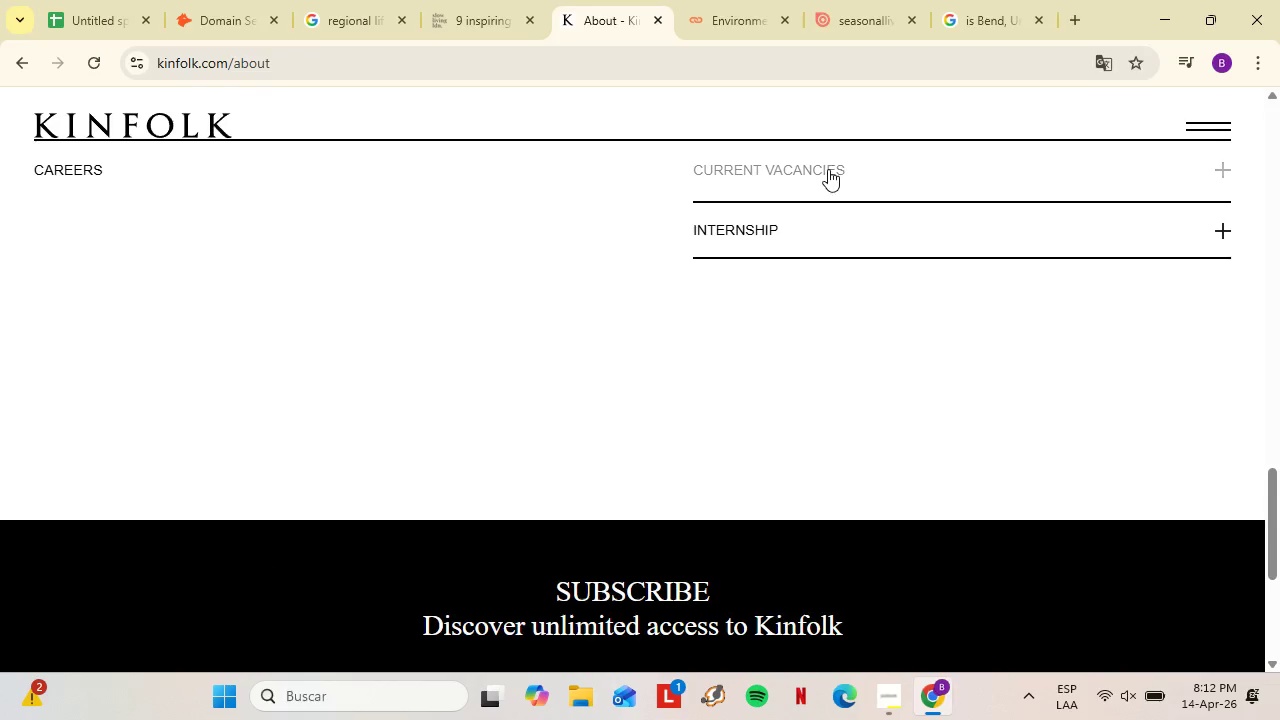 
scroll: coordinate [532, 378], scroll_direction: down, amount: 15.0
 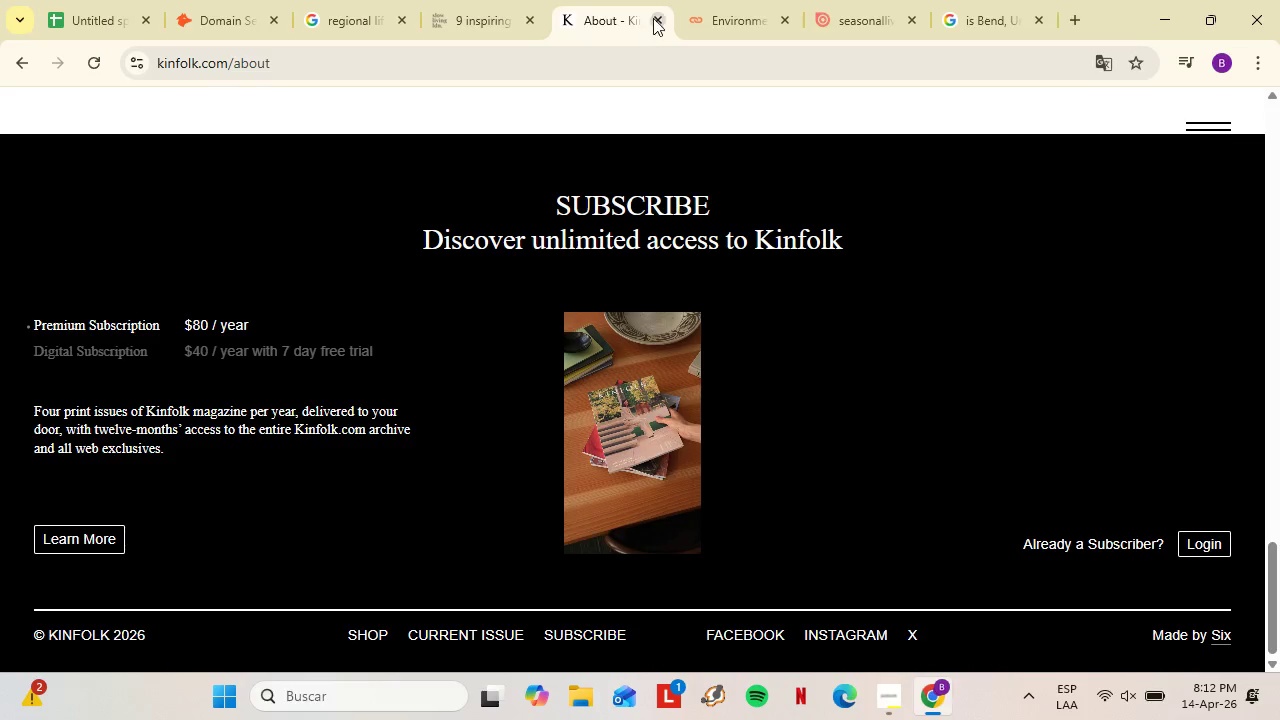 
left_click([659, 12])
 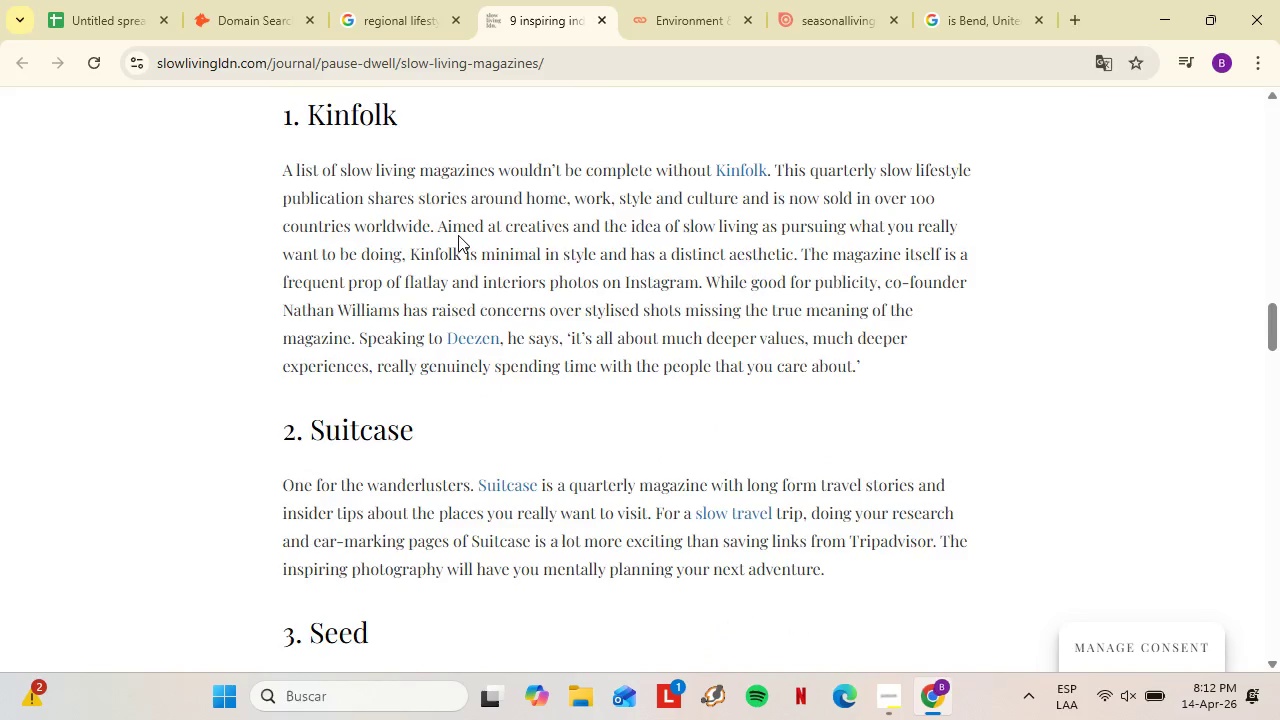 
right_click([515, 328])
 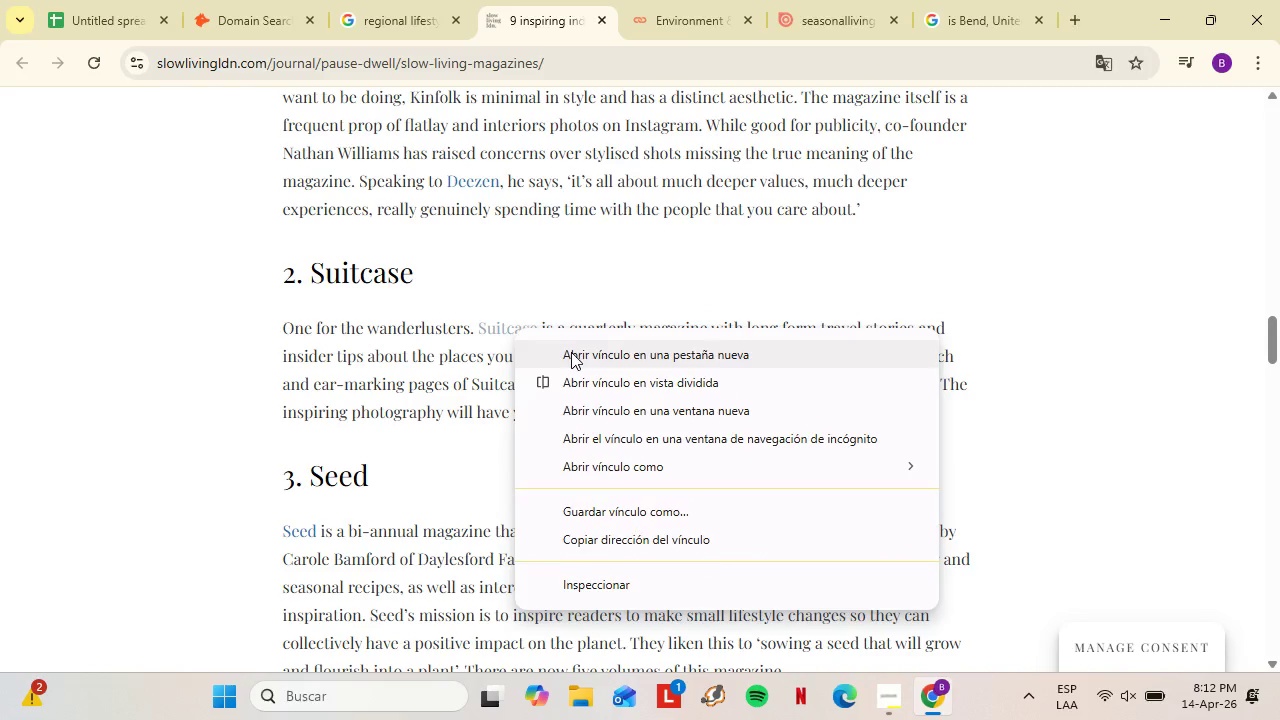 
left_click([571, 352])
 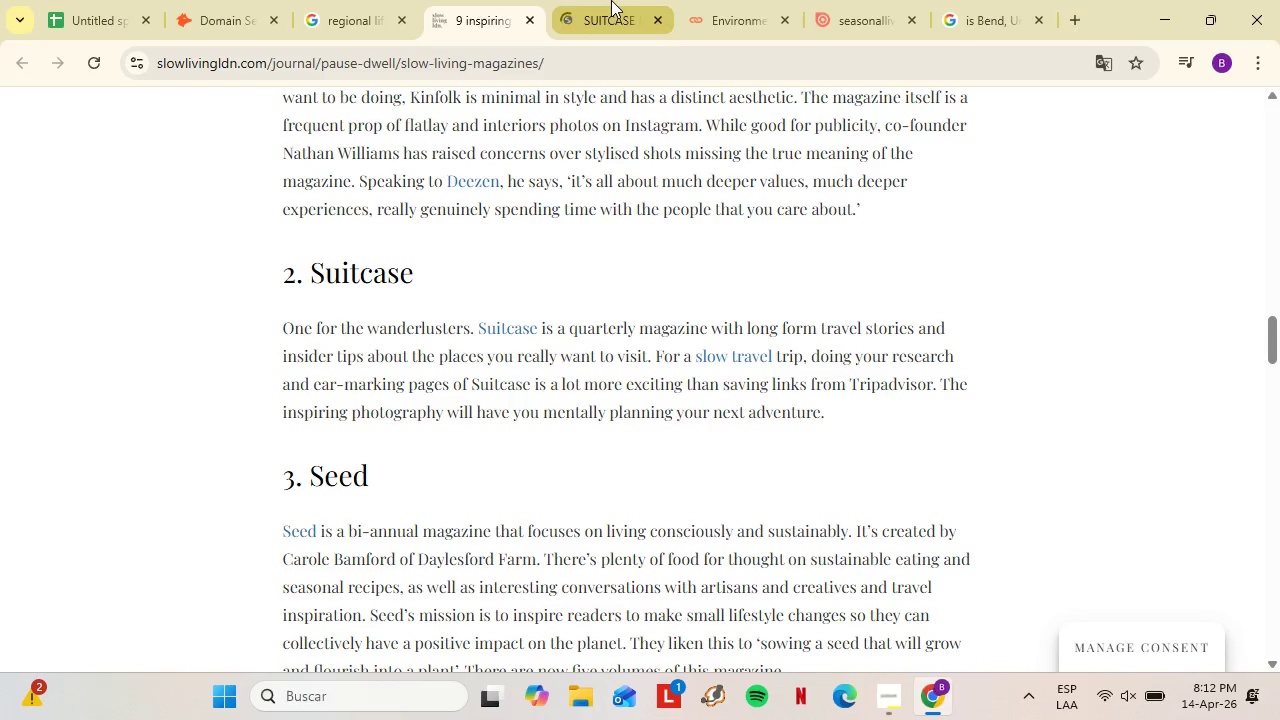 
scroll: coordinate [458, 235], scroll_direction: down, amount: 3.0
 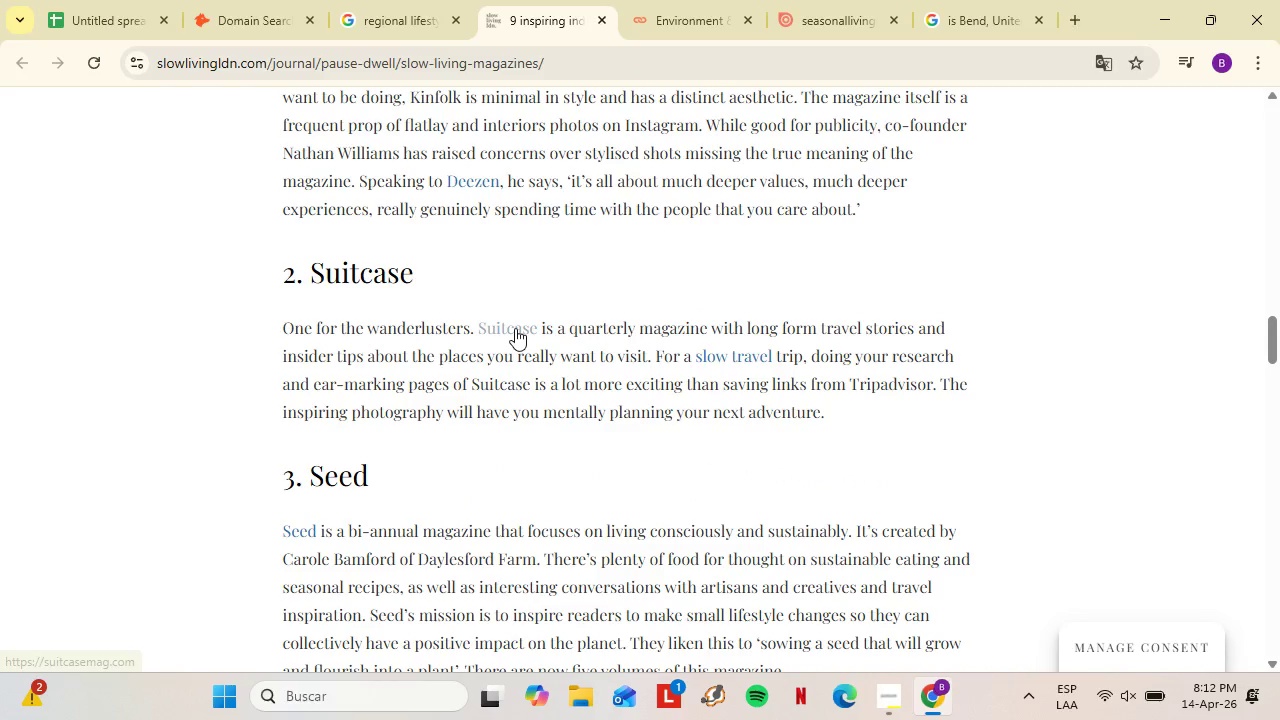 
left_click([611, 0])
 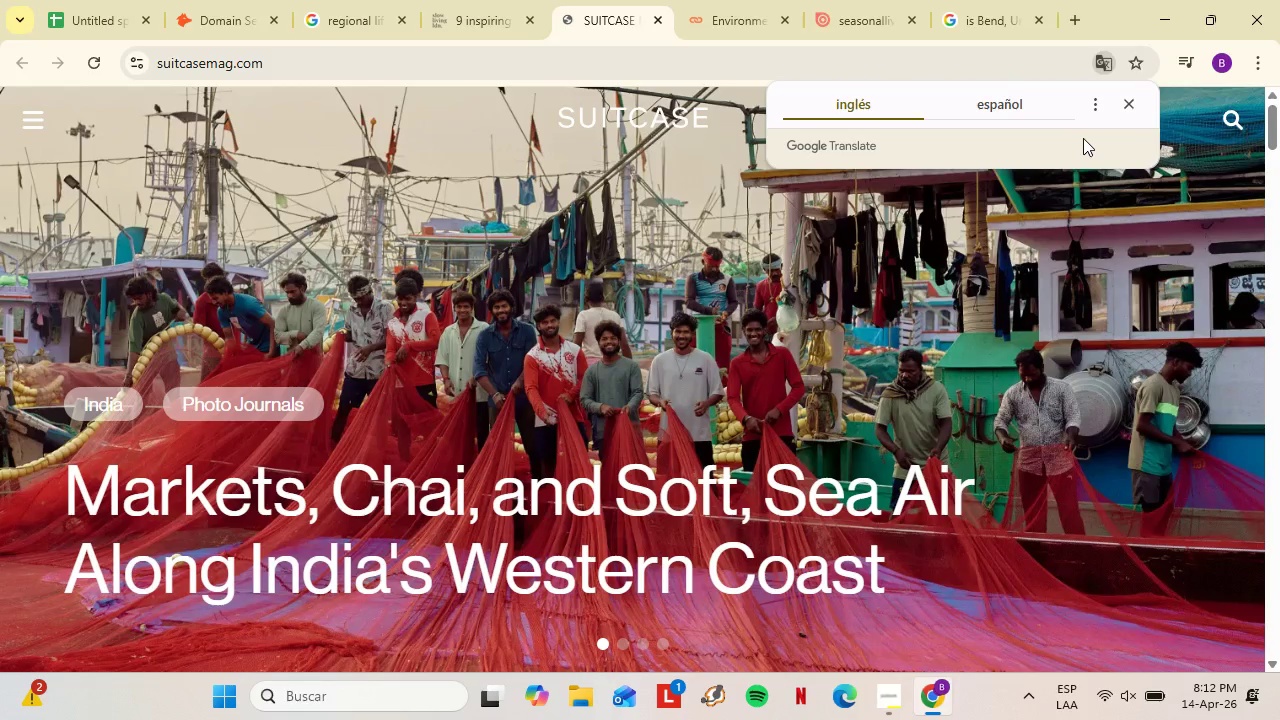 
wait(5.66)
 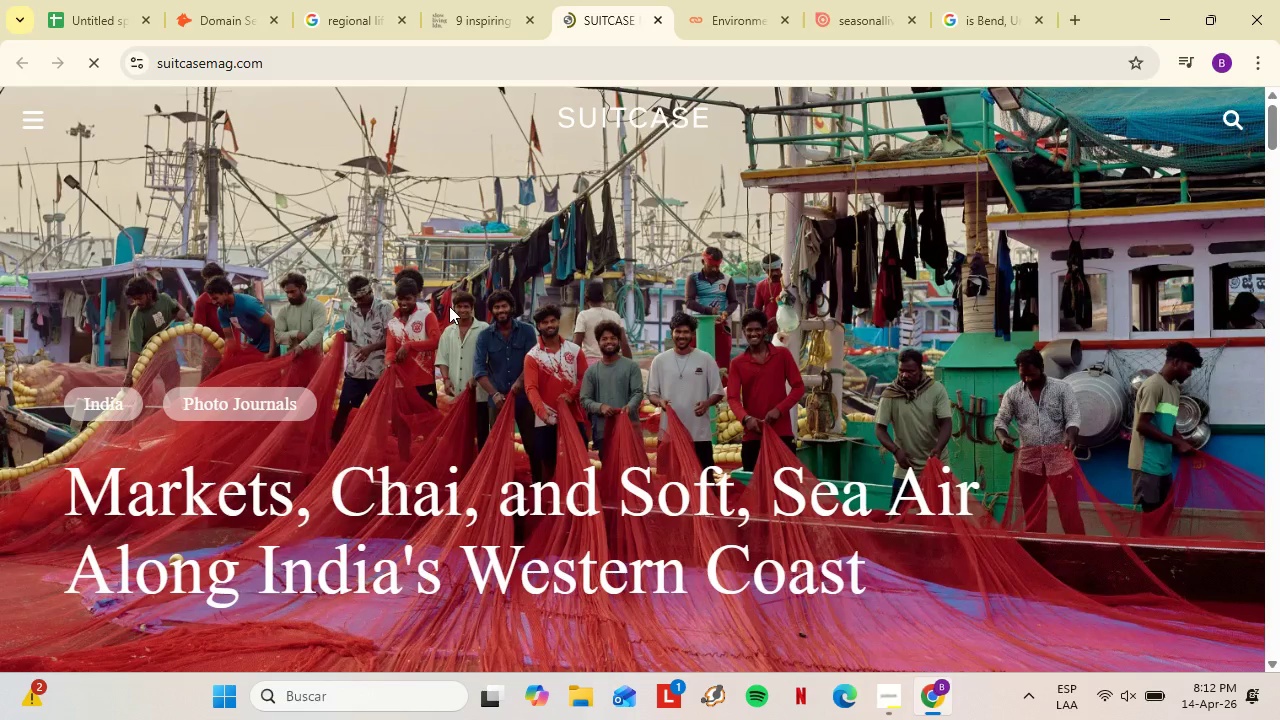 
left_click([1130, 105])
 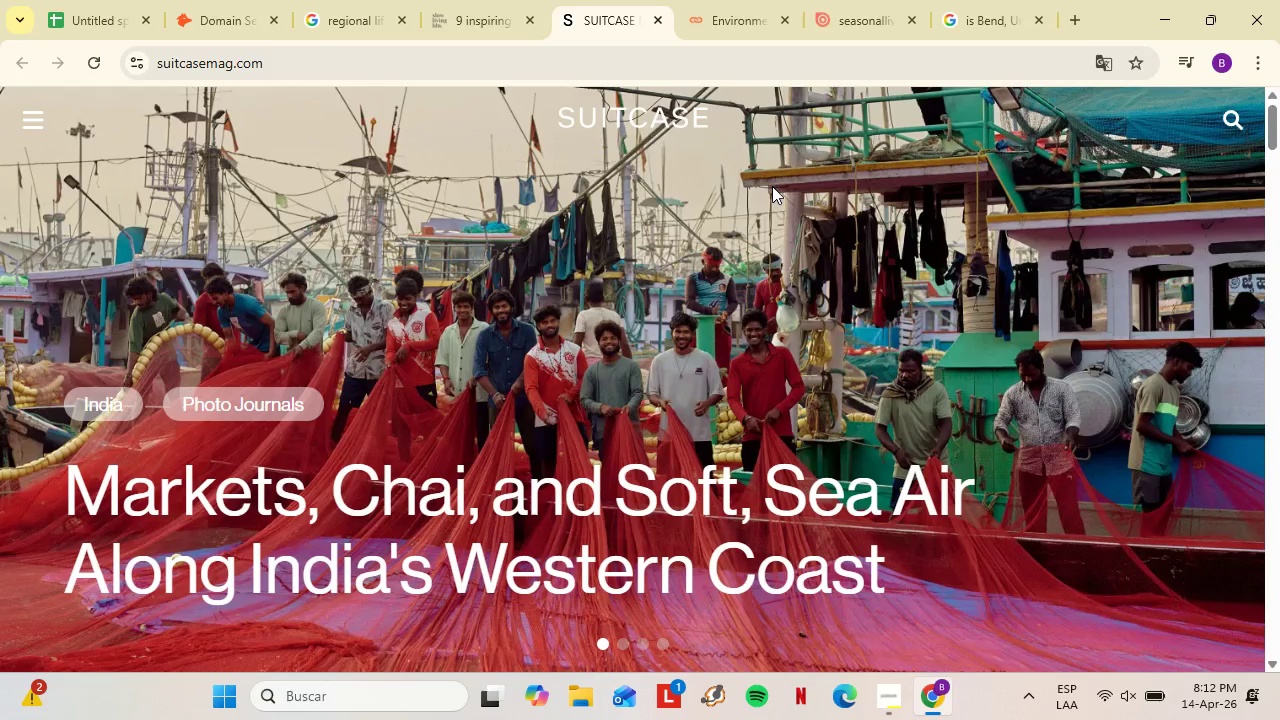 
scroll: coordinate [405, 300], scroll_direction: down, amount: 7.0
 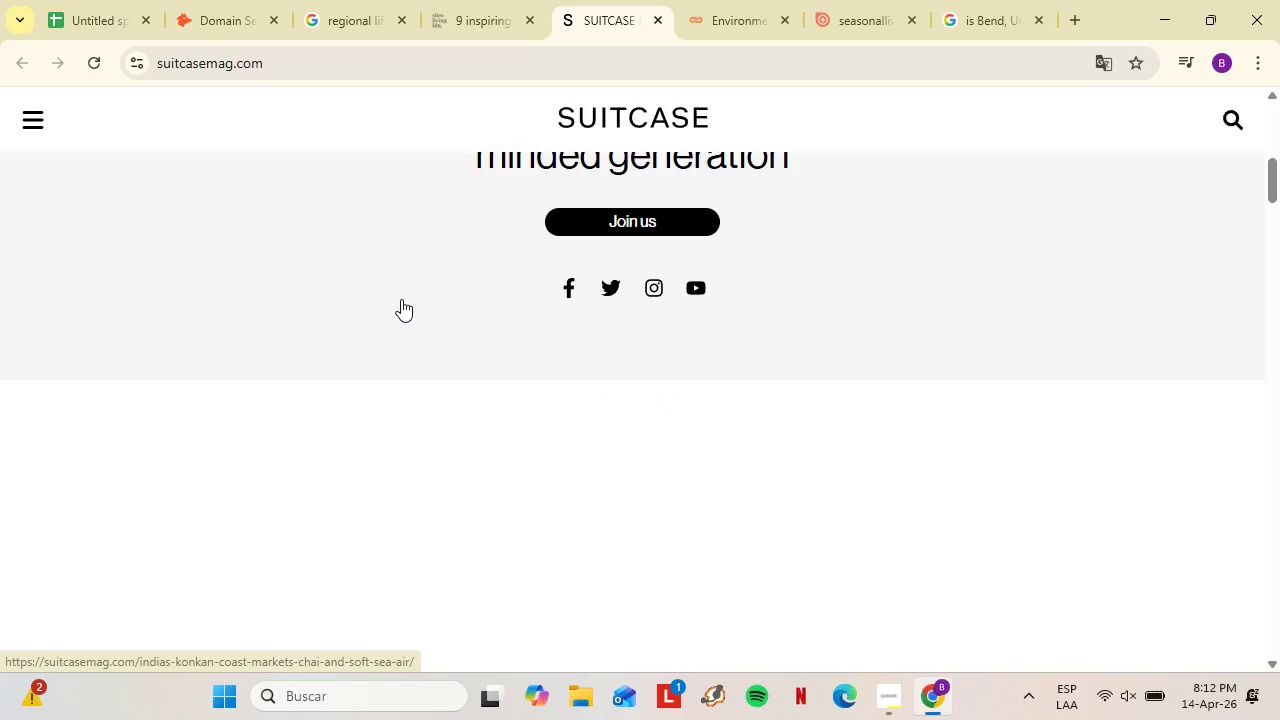 
scroll: coordinate [401, 299], scroll_direction: up, amount: 3.0
 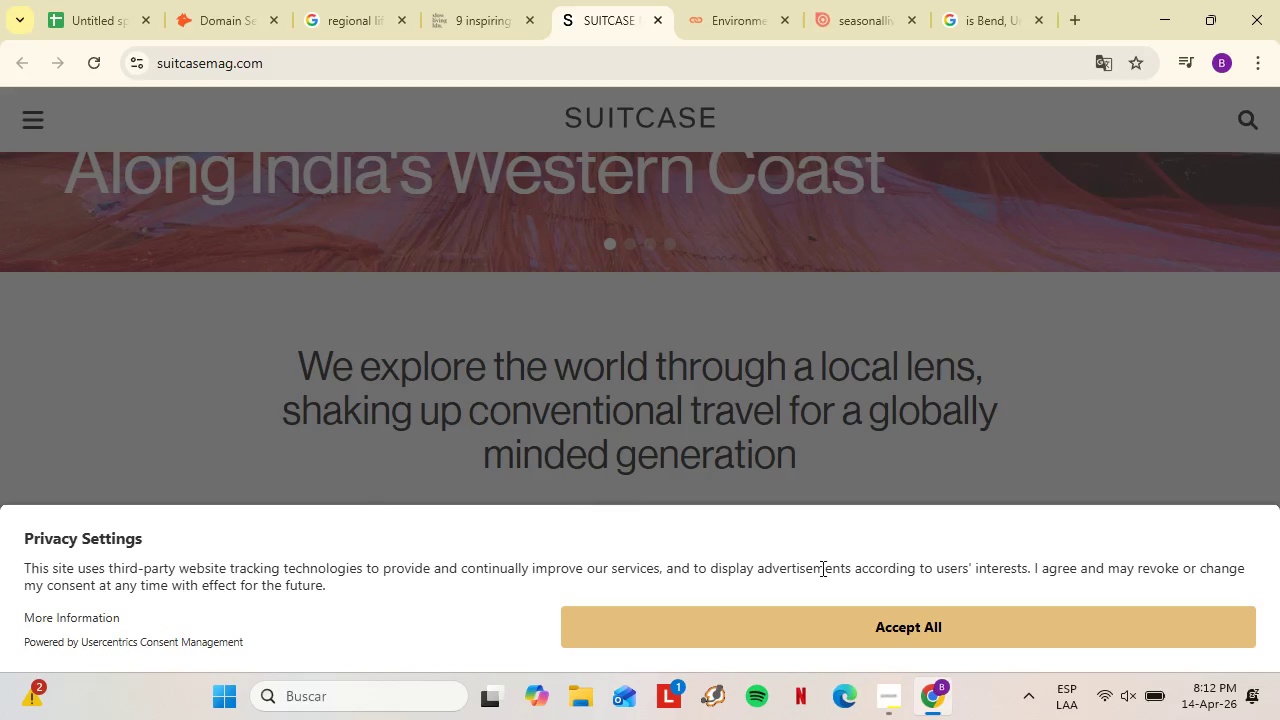 
left_click([302, 239])
 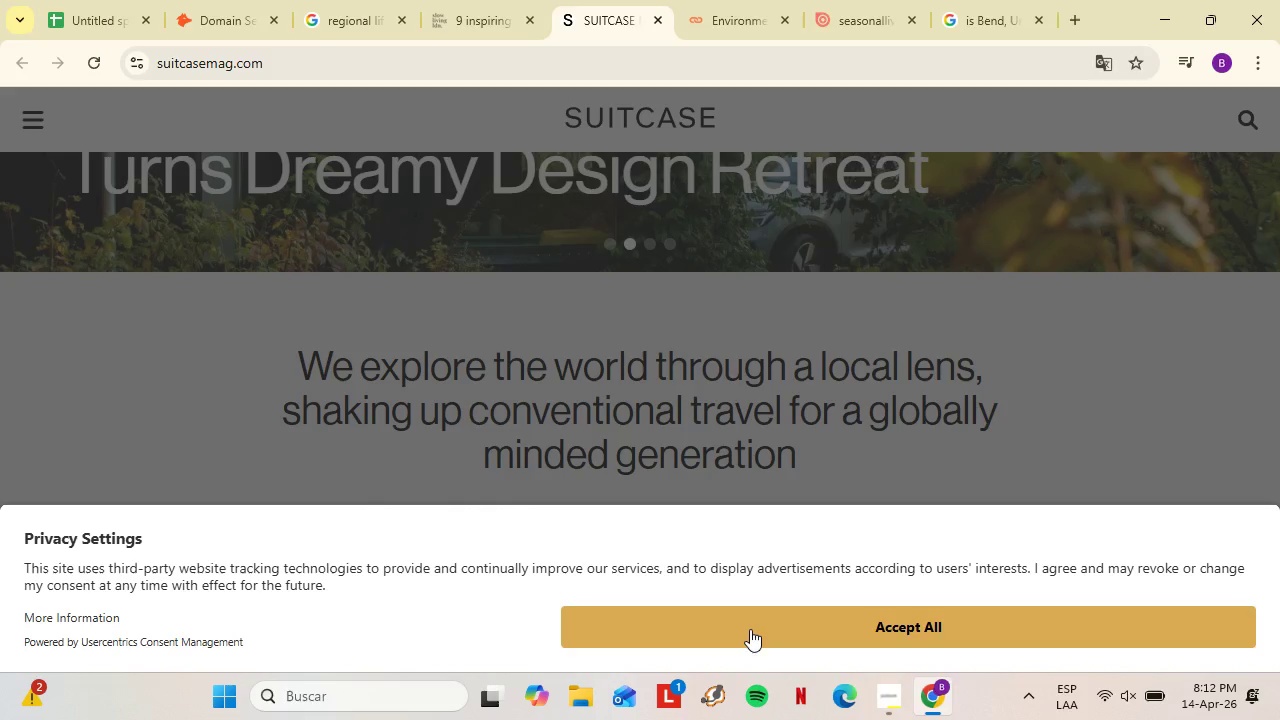 
left_click([750, 629])
 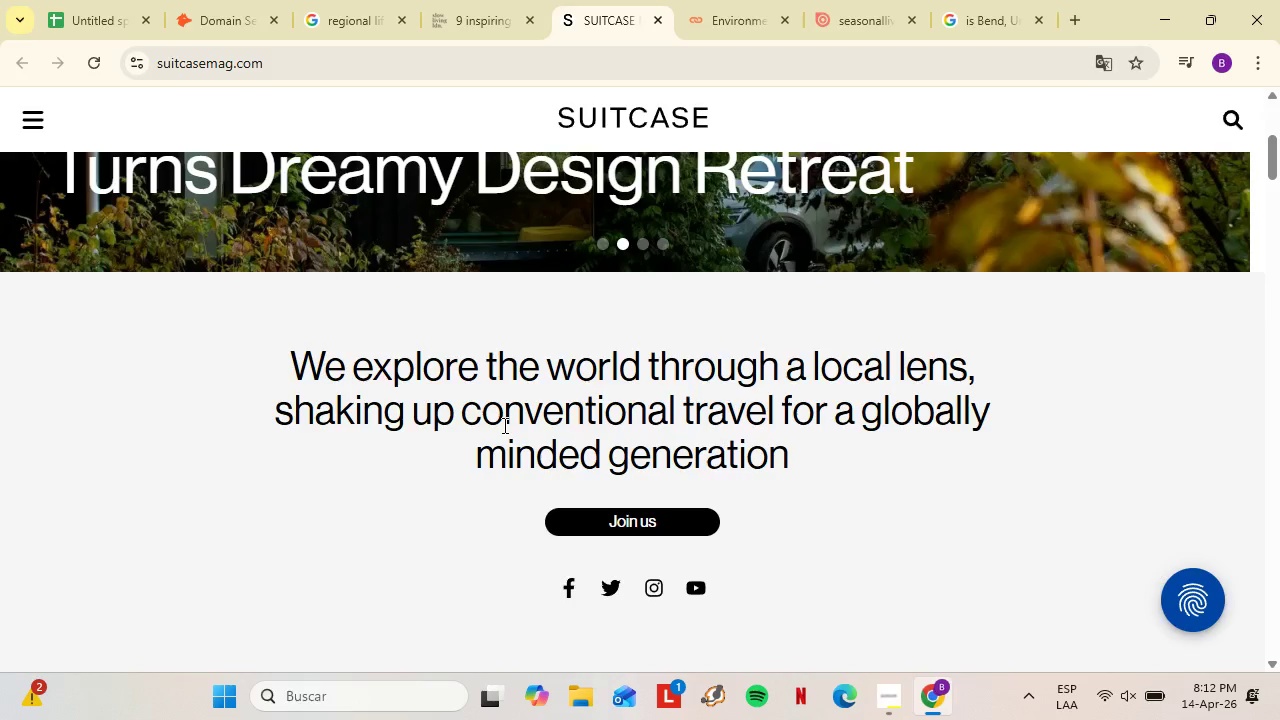 
scroll: coordinate [340, 318], scroll_direction: none, amount: 0.0
 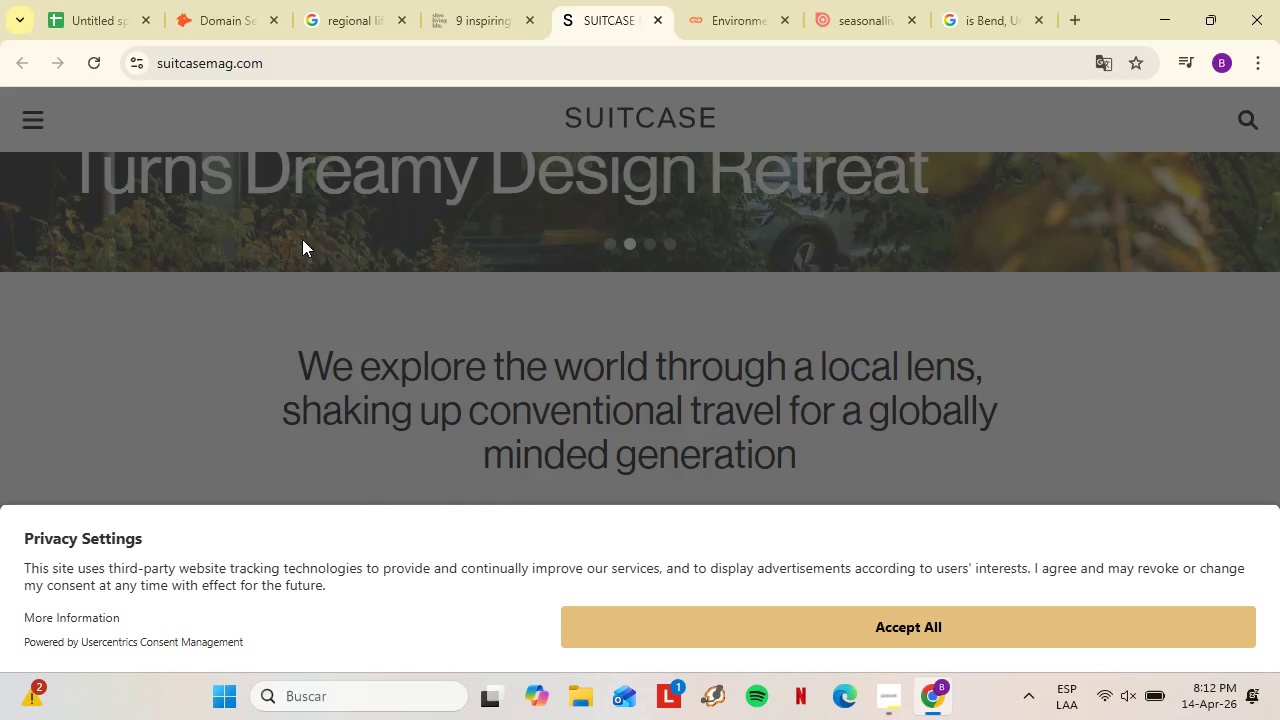 
scroll: coordinate [395, 380], scroll_direction: down, amount: 9.0
 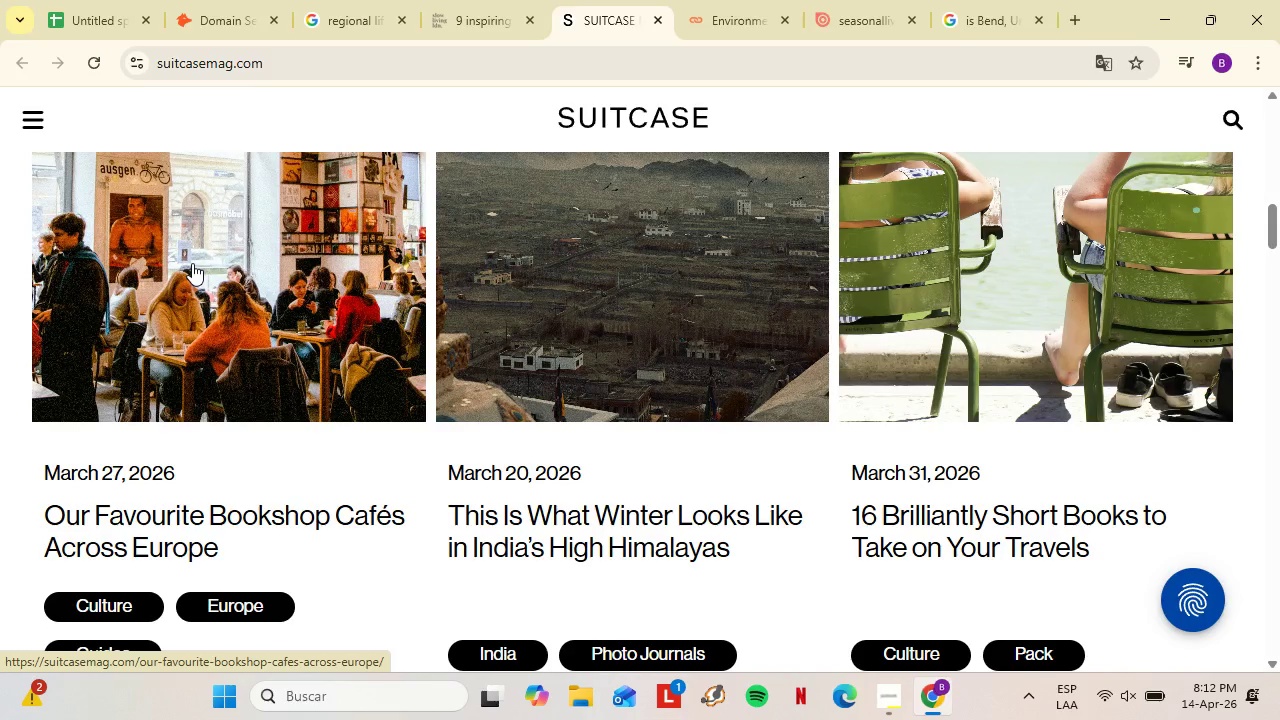 
left_click([28, 119])
 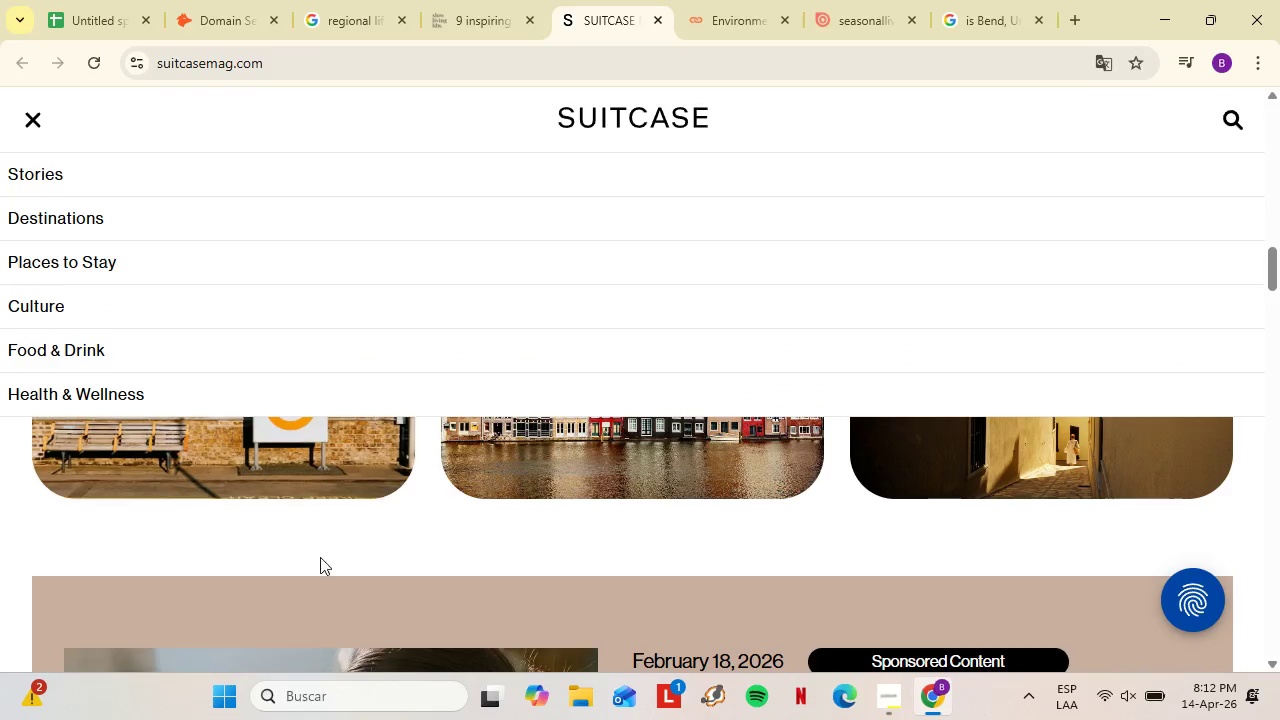 
scroll: coordinate [88, 319], scroll_direction: down, amount: 6.0
 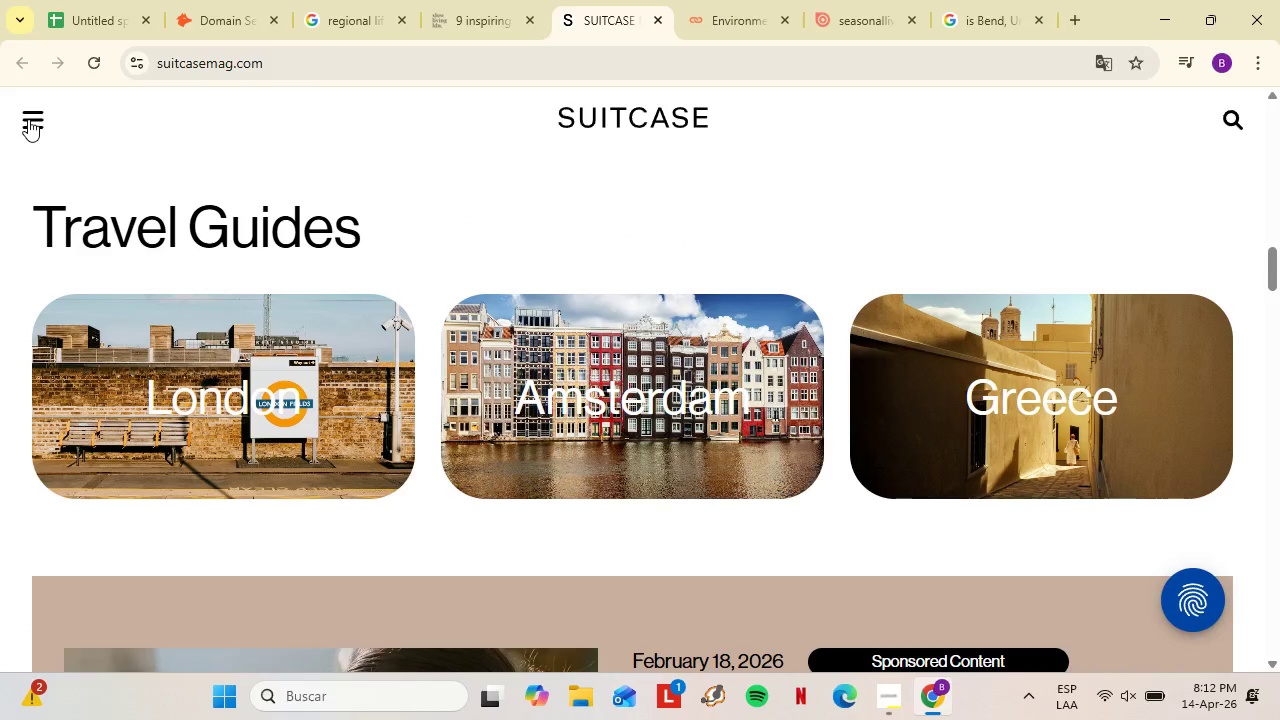 
left_click([651, 18])
 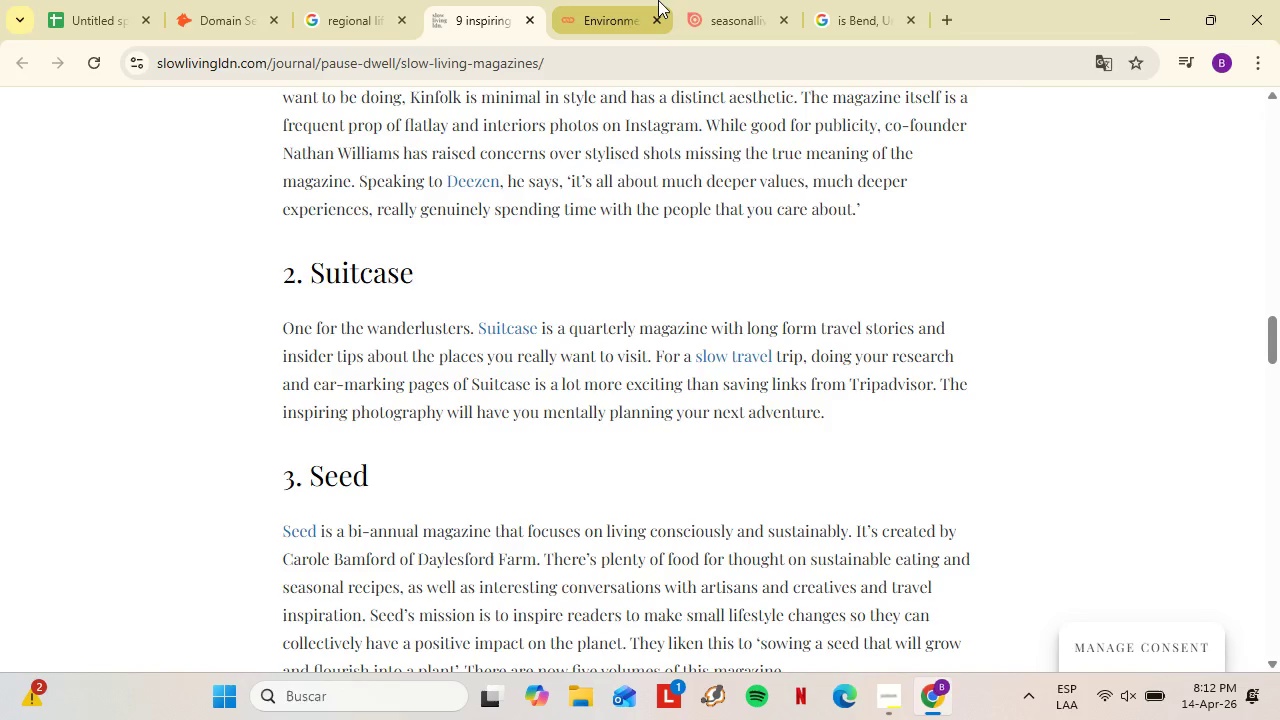 
left_click([630, 0])
 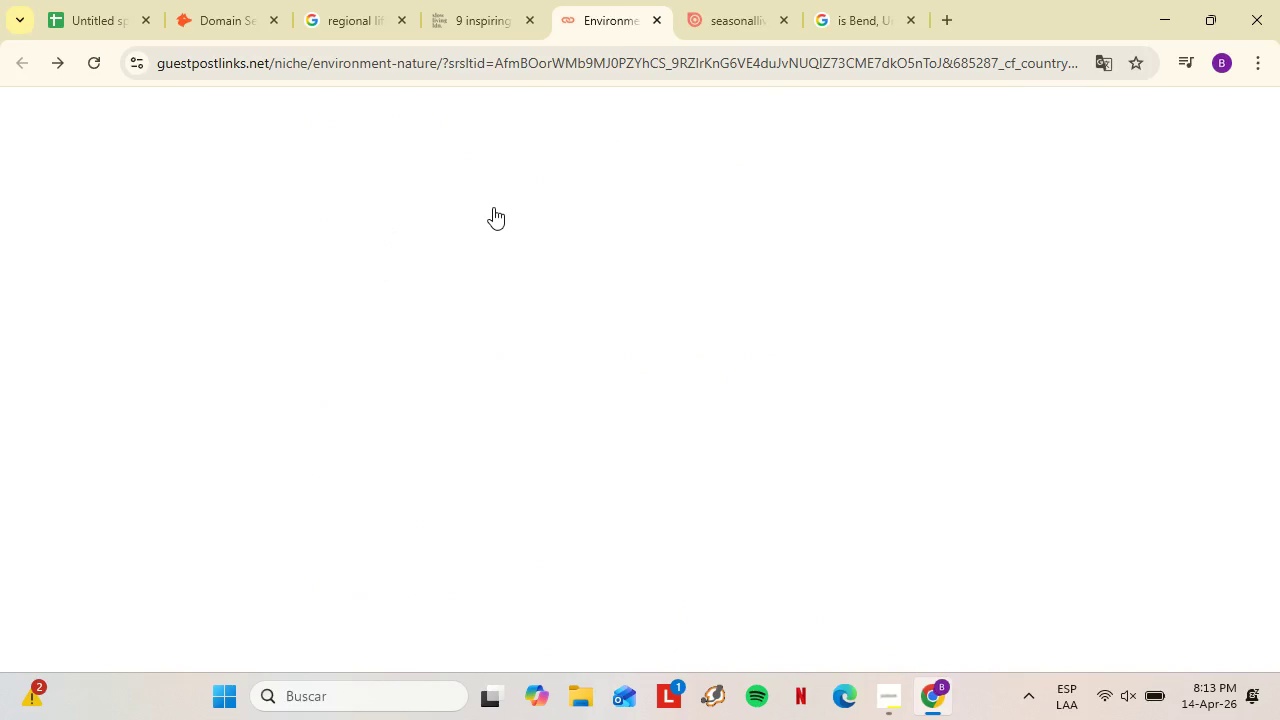 
scroll: coordinate [583, 482], scroll_direction: down, amount: 16.0
 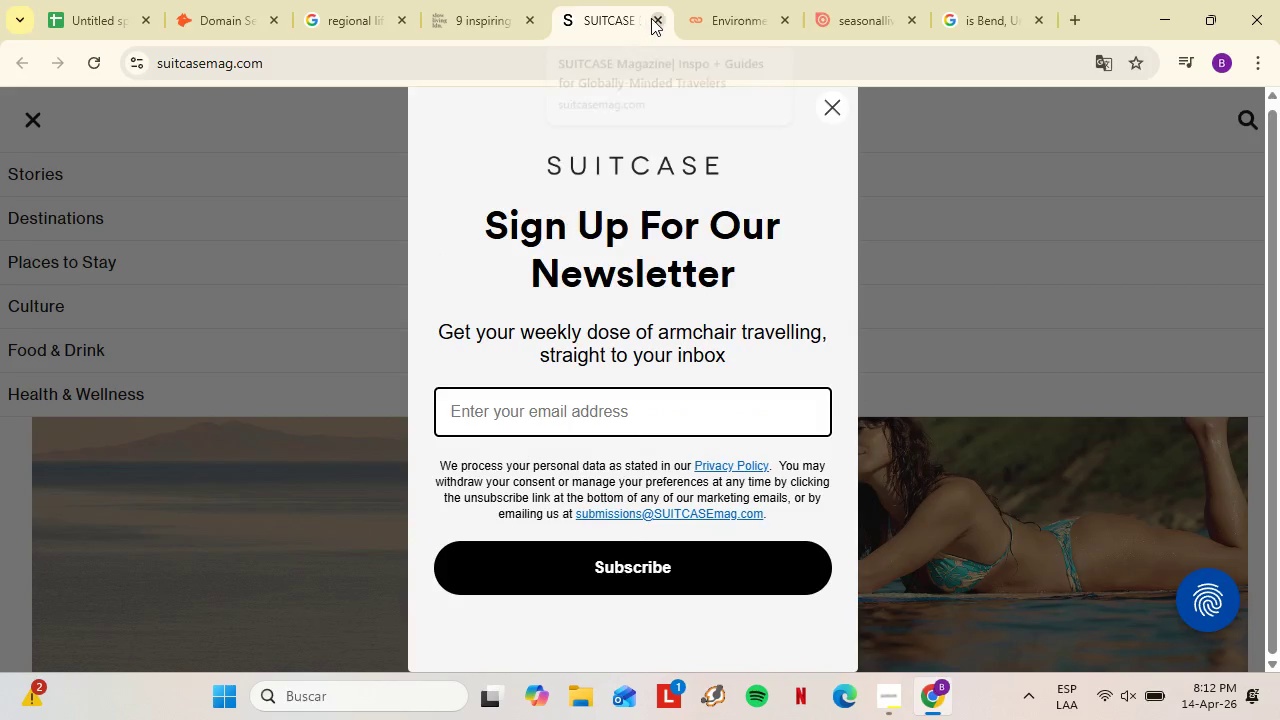 
left_click([754, 15])
 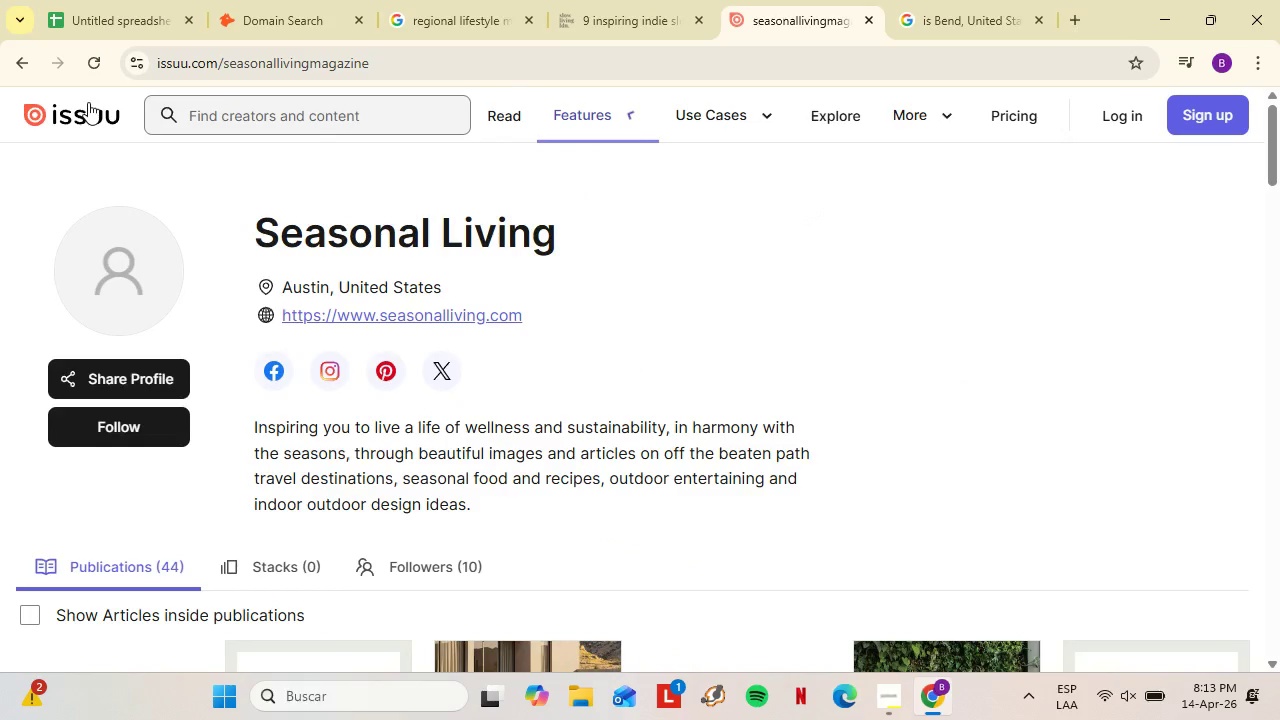 
left_click([25, 66])
 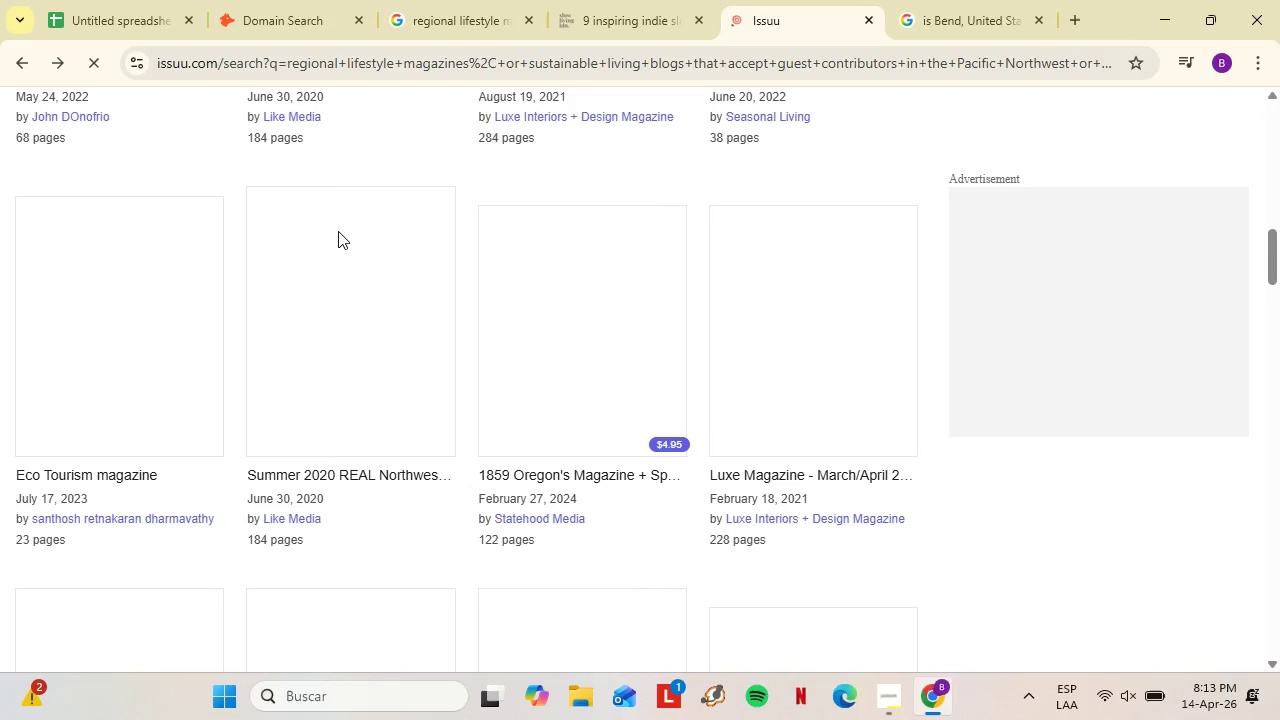 
scroll: coordinate [423, 279], scroll_direction: down, amount: 2.0
 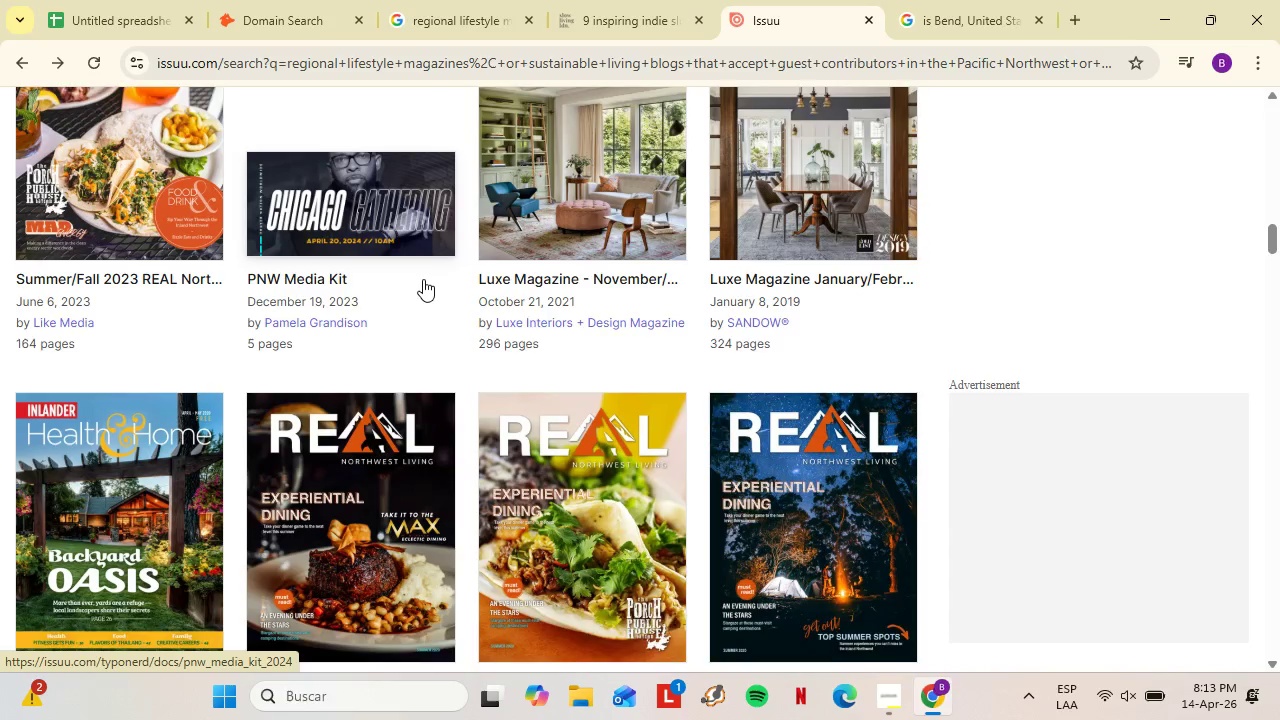 
scroll: coordinate [423, 279], scroll_direction: up, amount: 1.0
 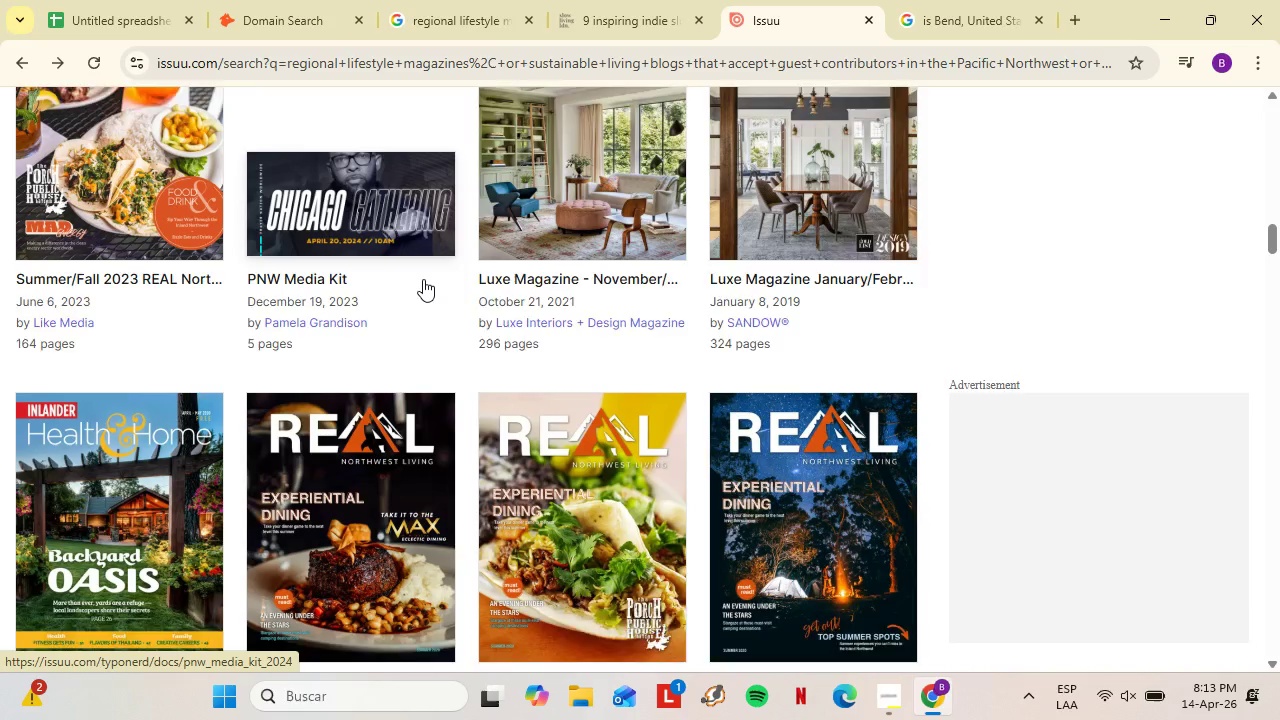 
scroll: coordinate [423, 279], scroll_direction: down, amount: 1.0
 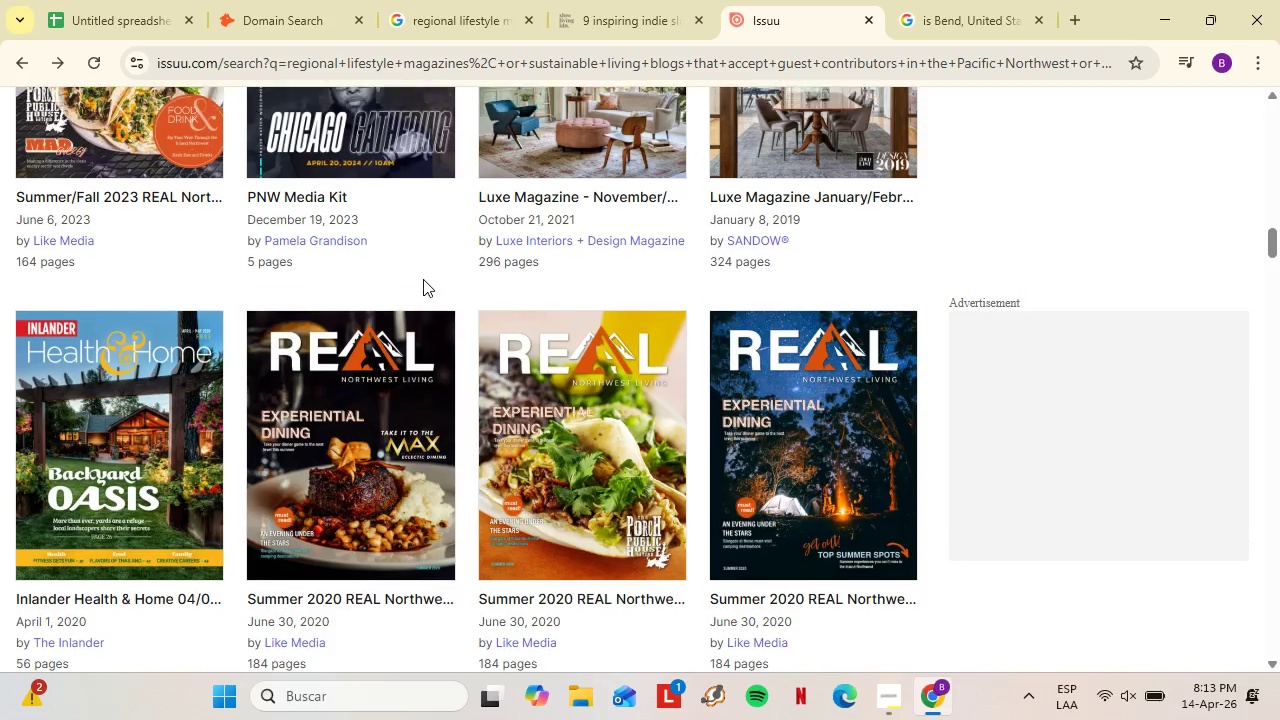 
scroll: coordinate [423, 279], scroll_direction: up, amount: 3.0
 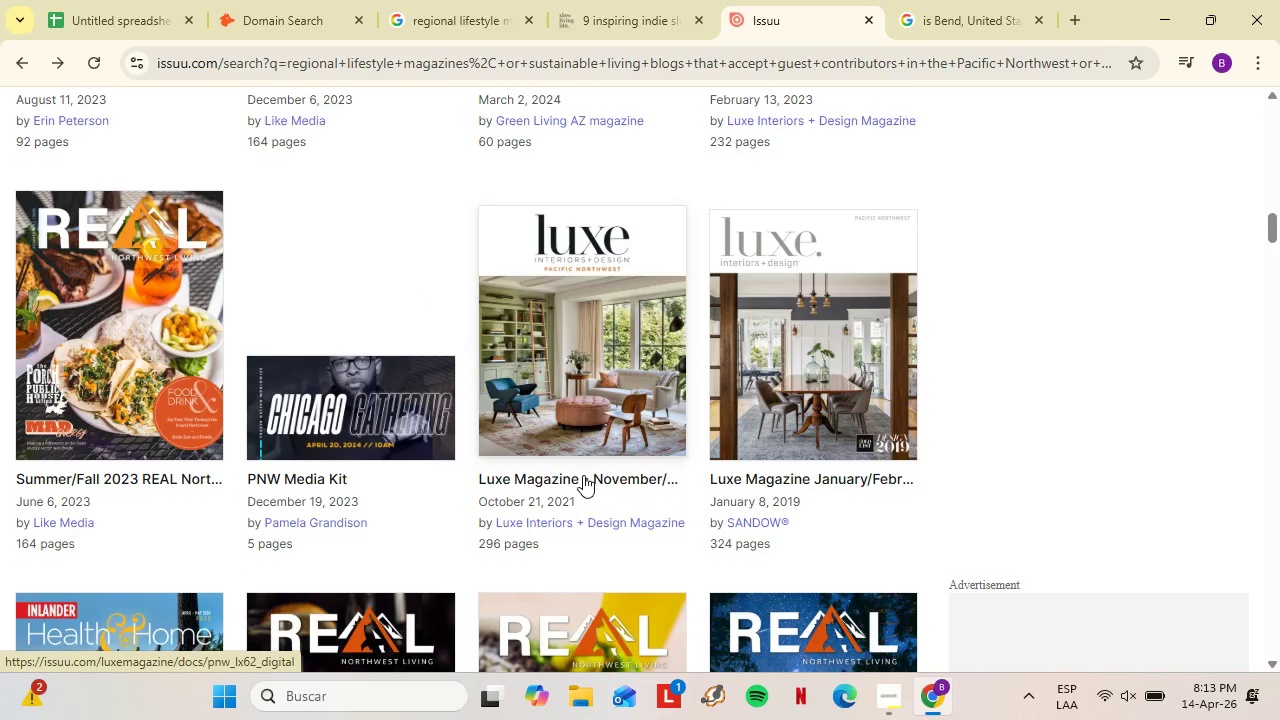 
scroll: coordinate [345, 314], scroll_direction: down, amount: 9.0
 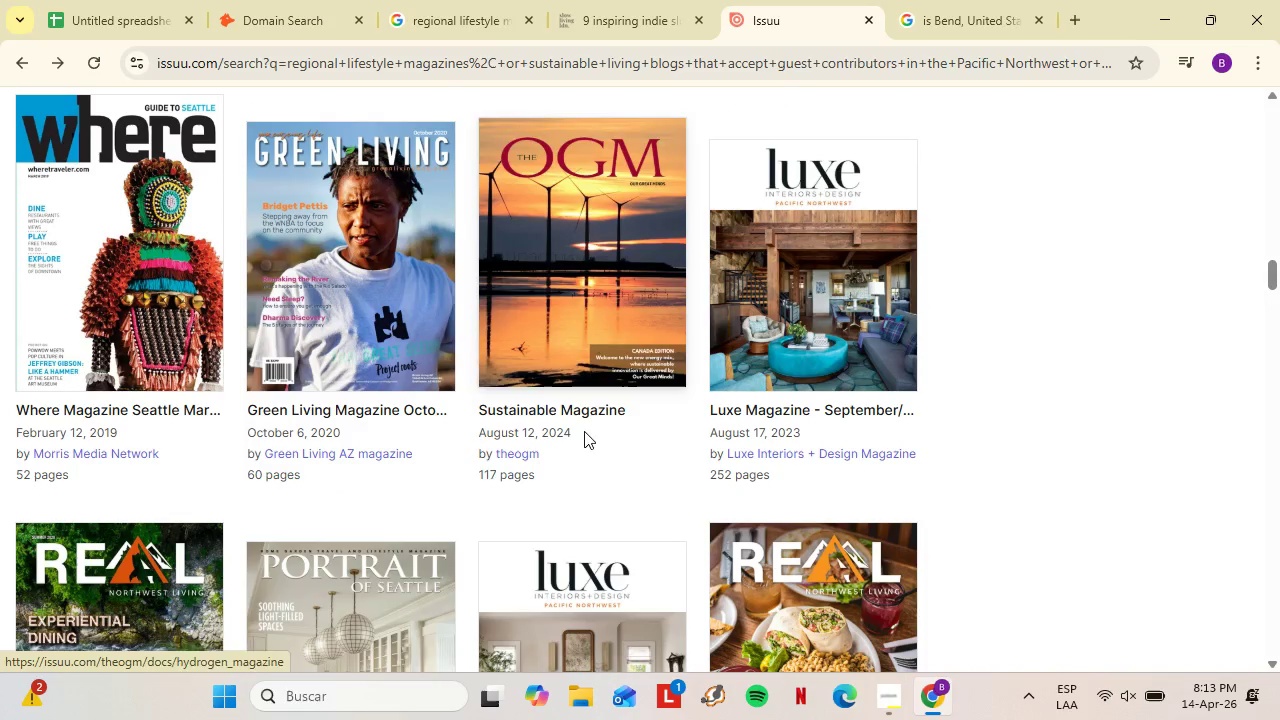 
right_click([511, 453])
 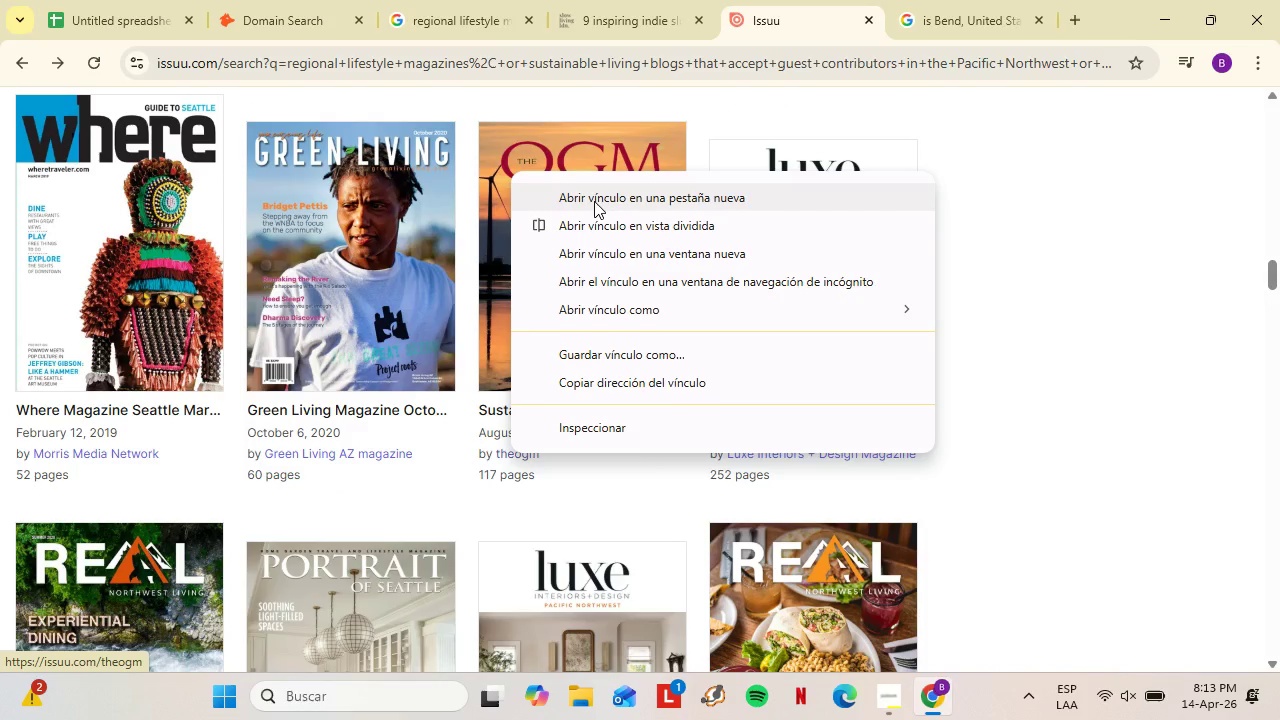 
left_click([594, 201])
 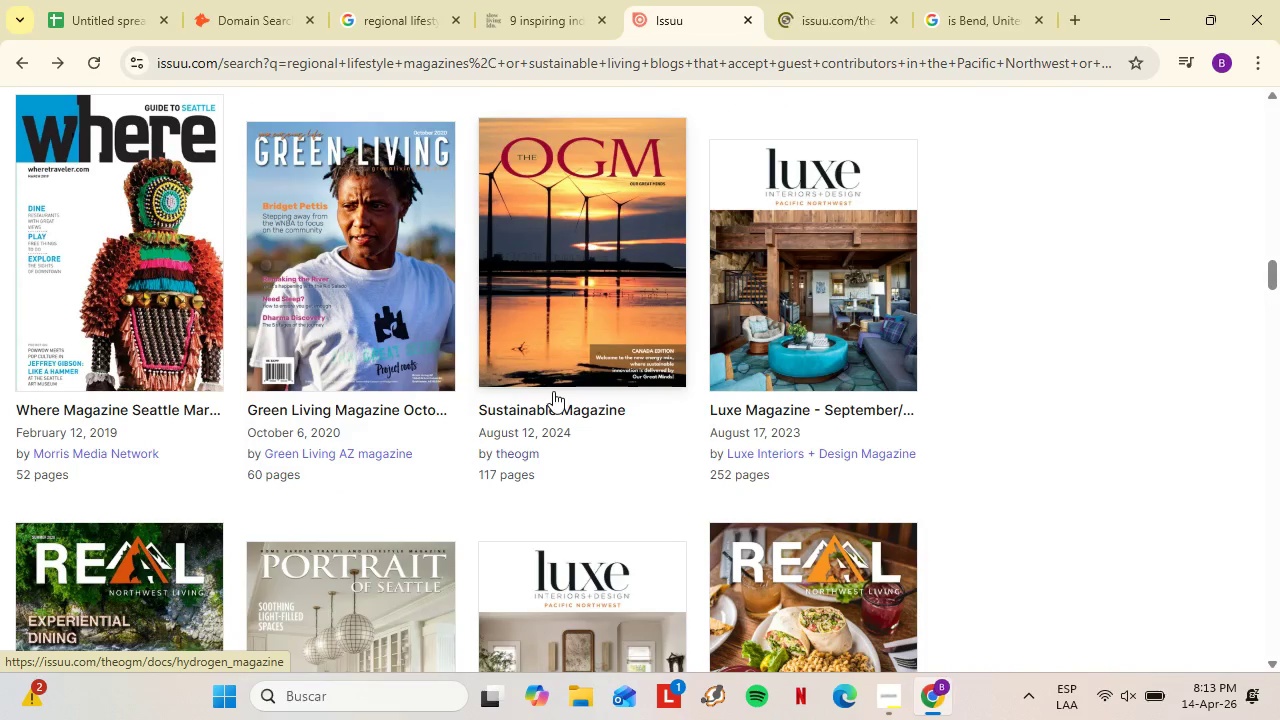 
scroll: coordinate [553, 391], scroll_direction: down, amount: 2.0
 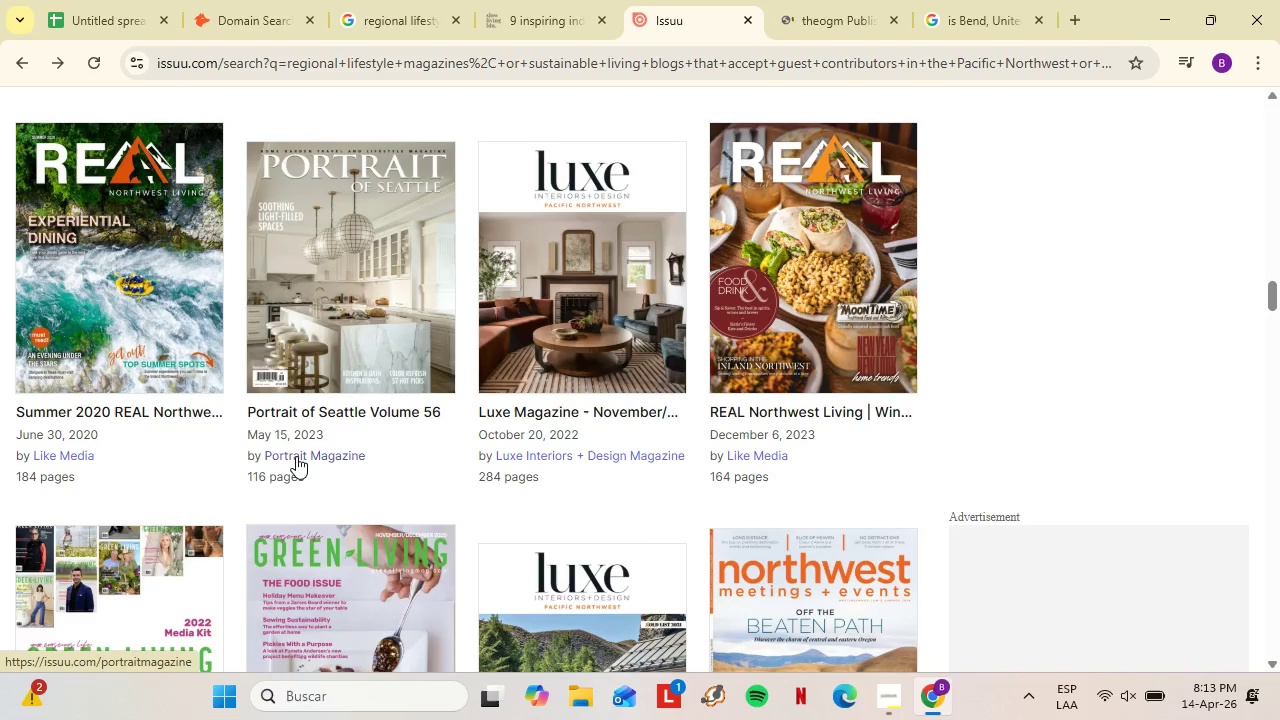 
left_click([362, 204])
 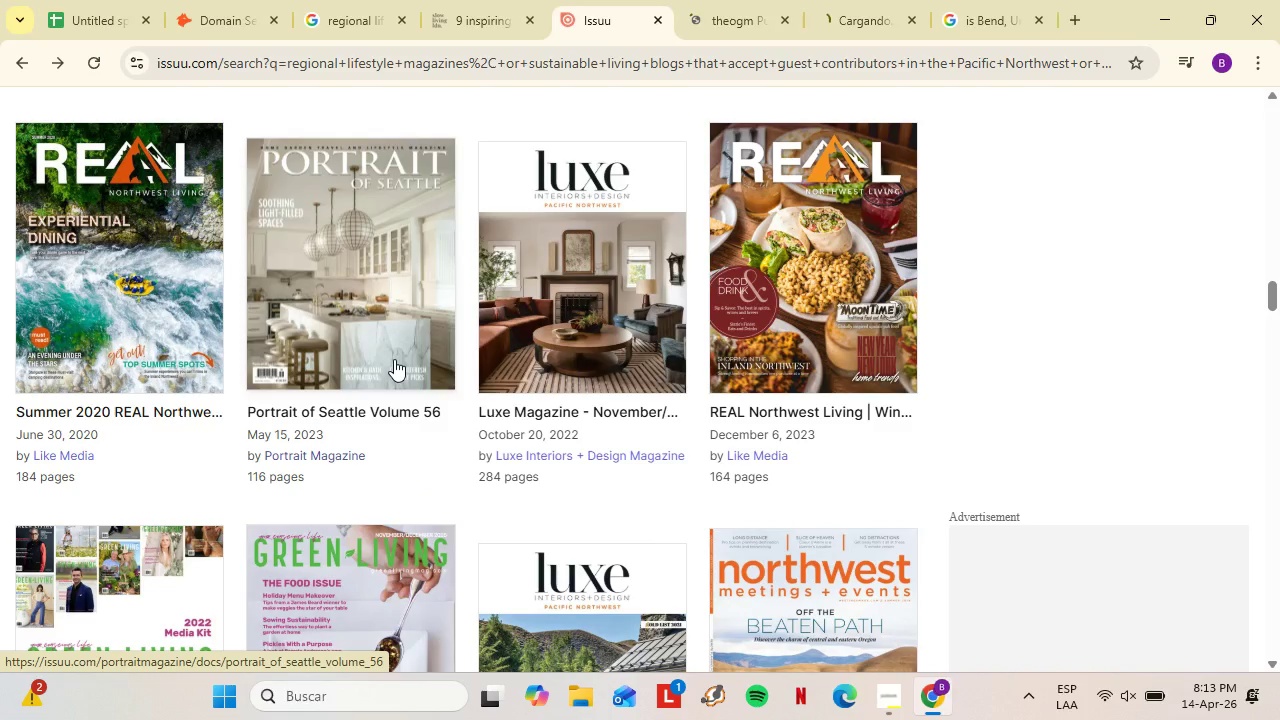 
scroll: coordinate [641, 321], scroll_direction: down, amount: 4.0
 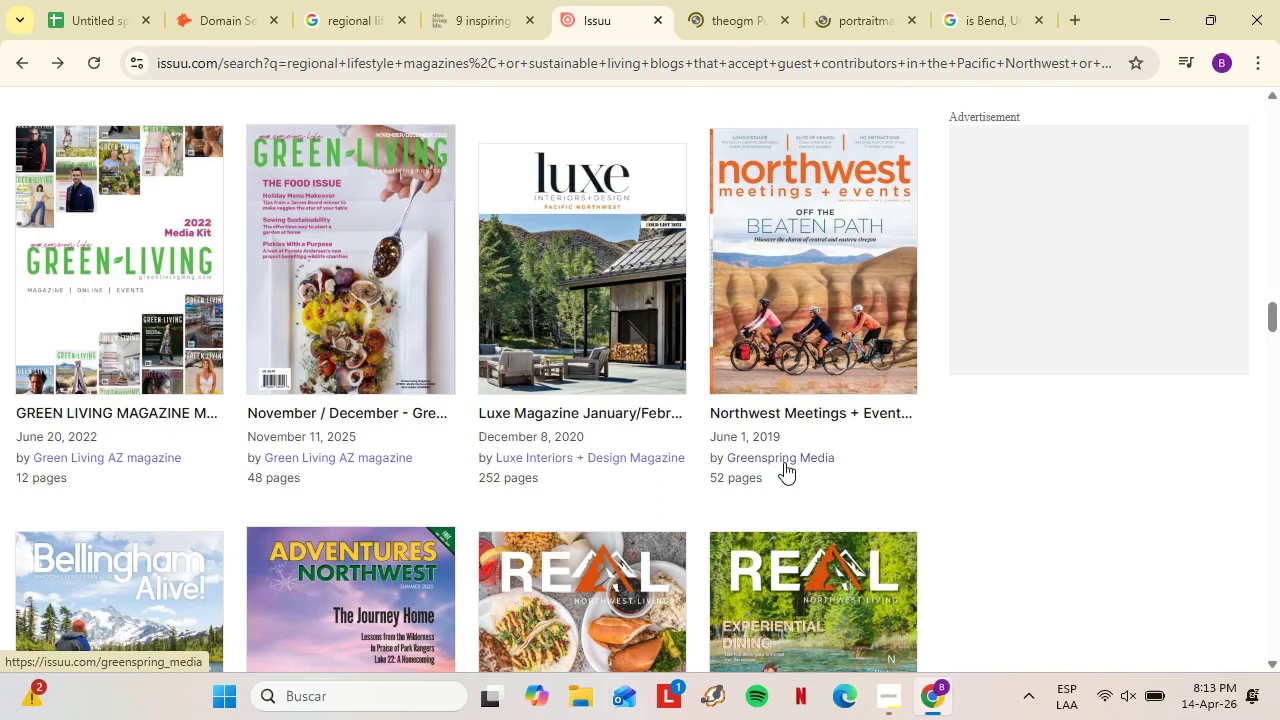 
right_click([777, 462])
 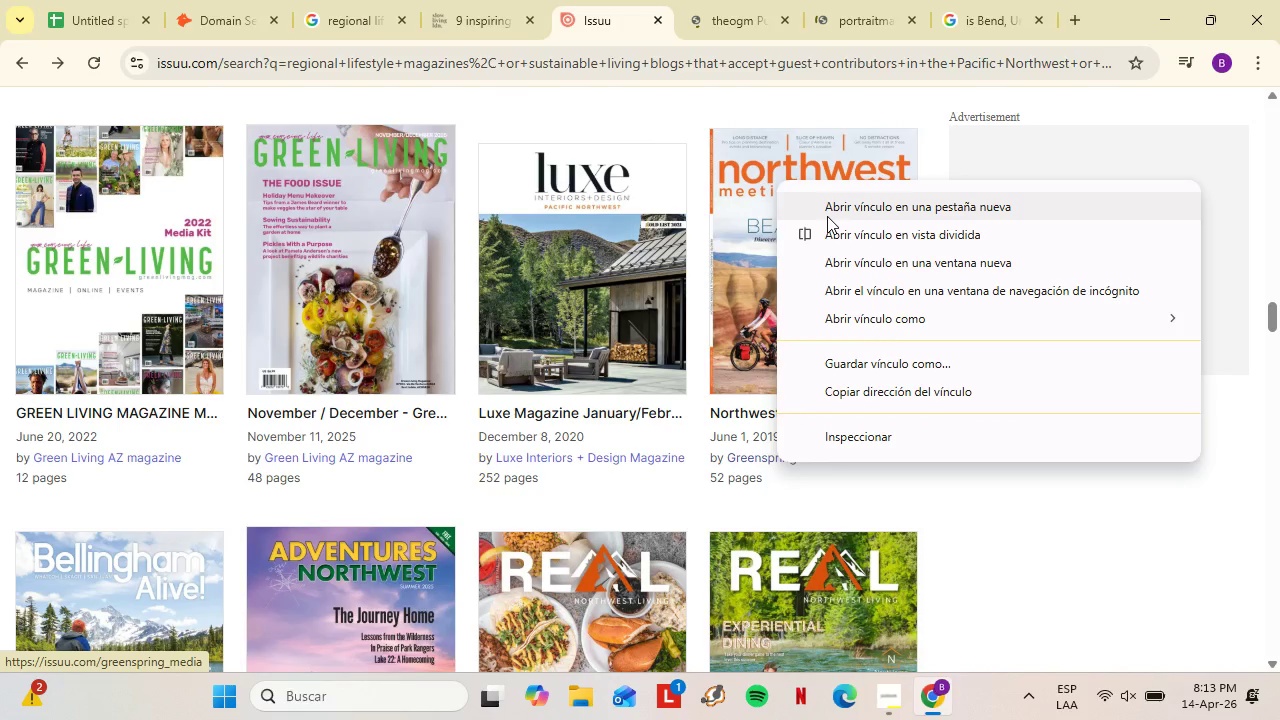 
left_click([827, 216])
 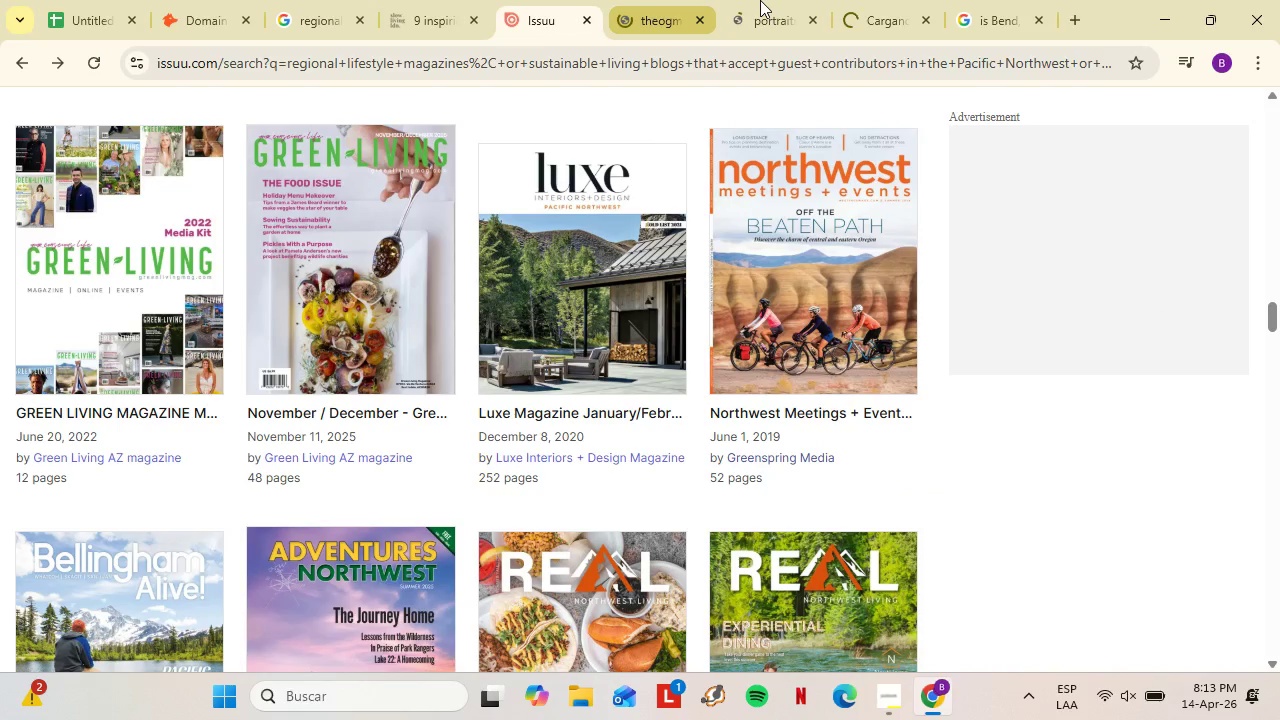 
left_click([674, 0])
 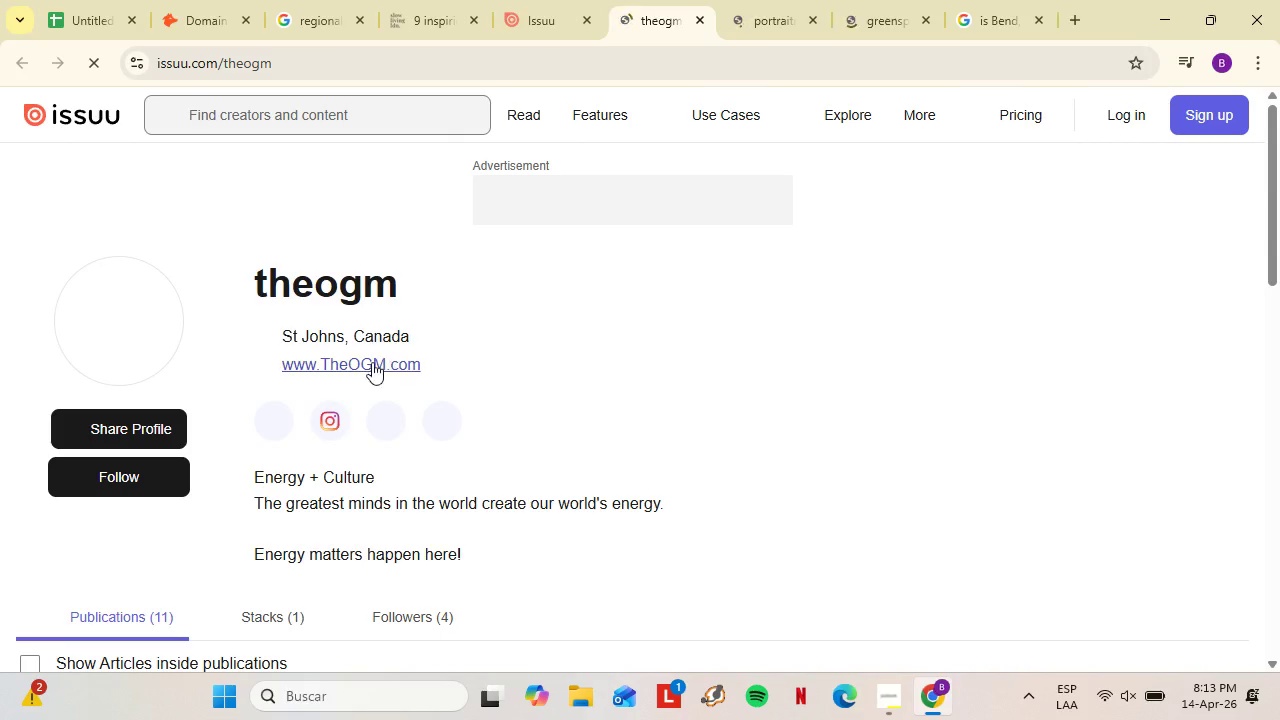 
left_click([367, 363])
 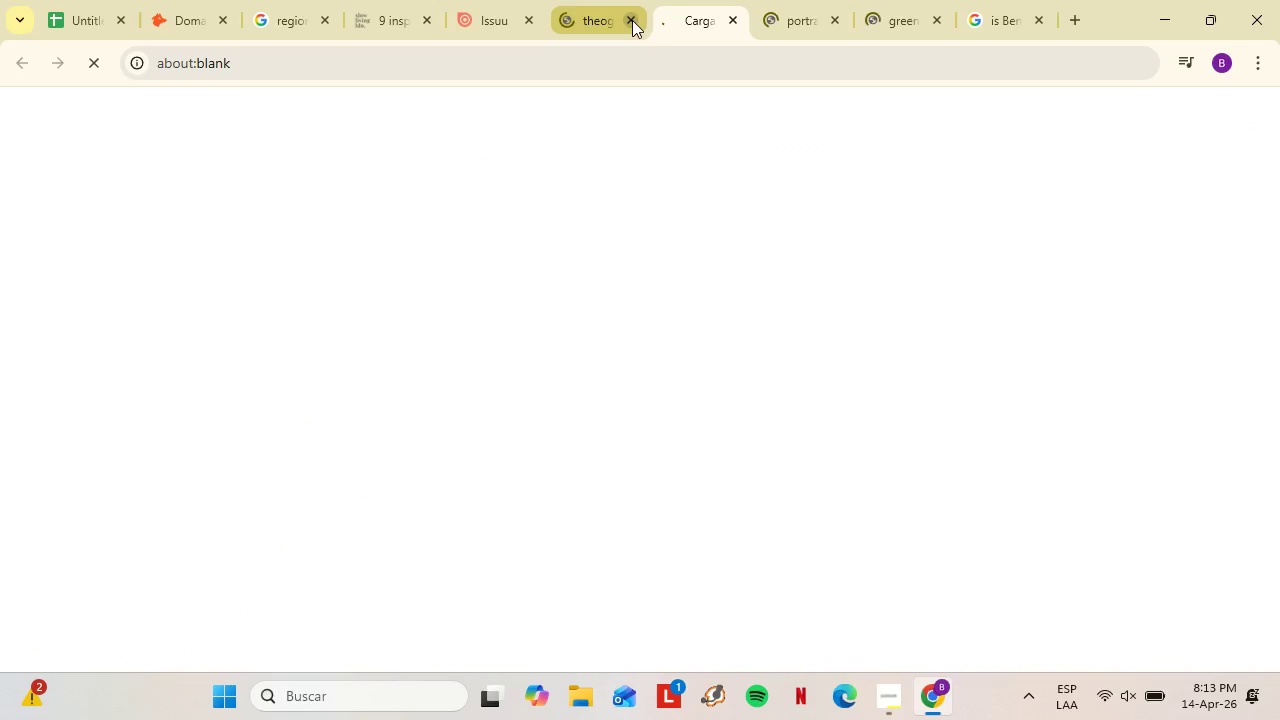 
left_click([632, 20])
 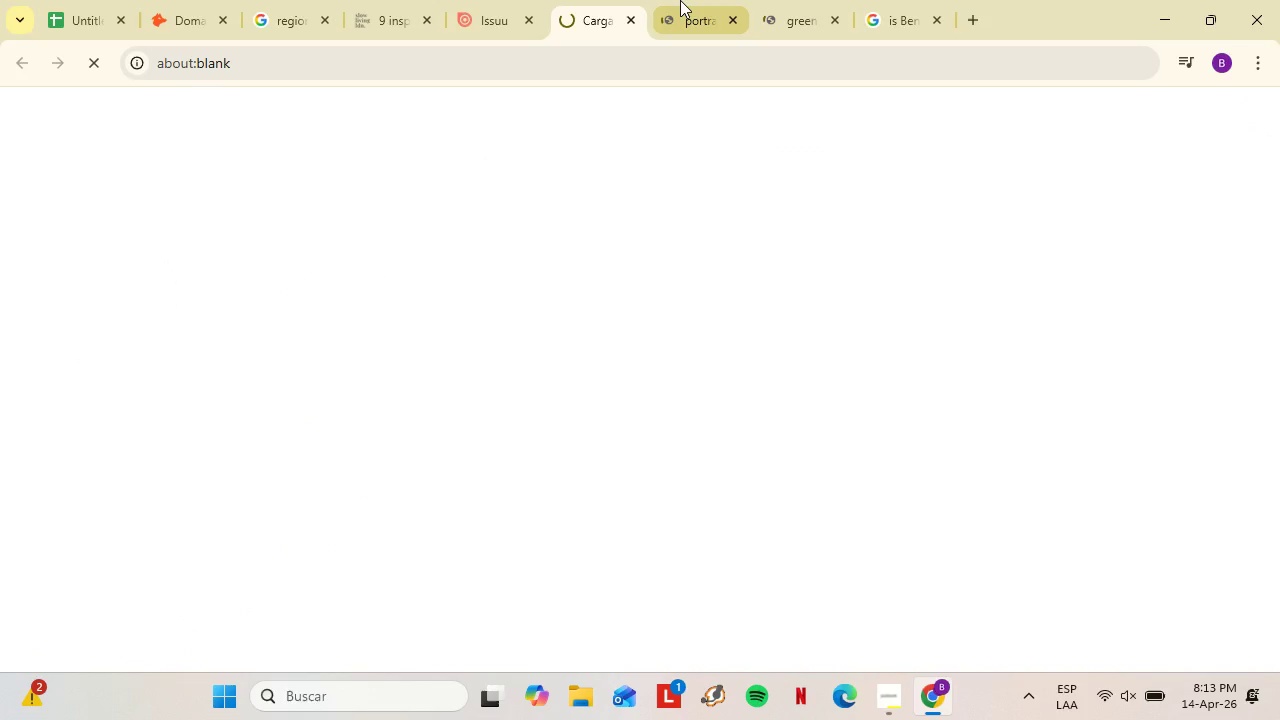 
left_click([680, 0])
 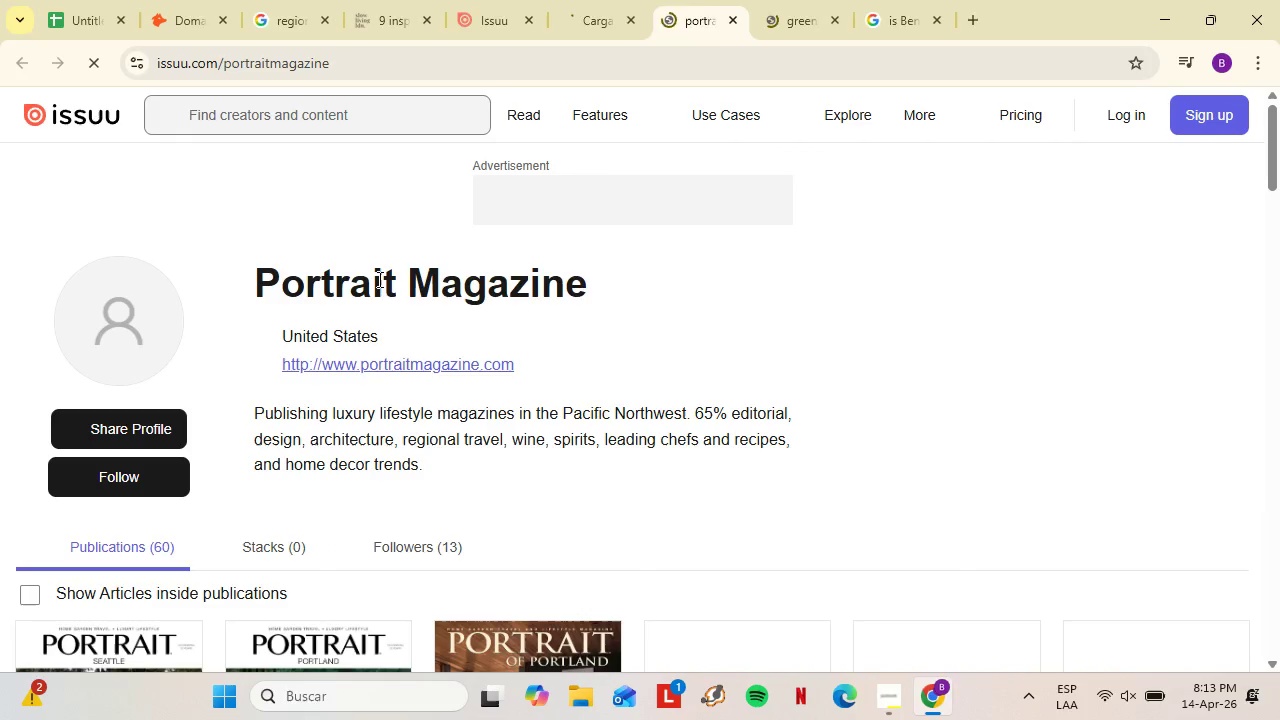 
left_click([354, 363])
 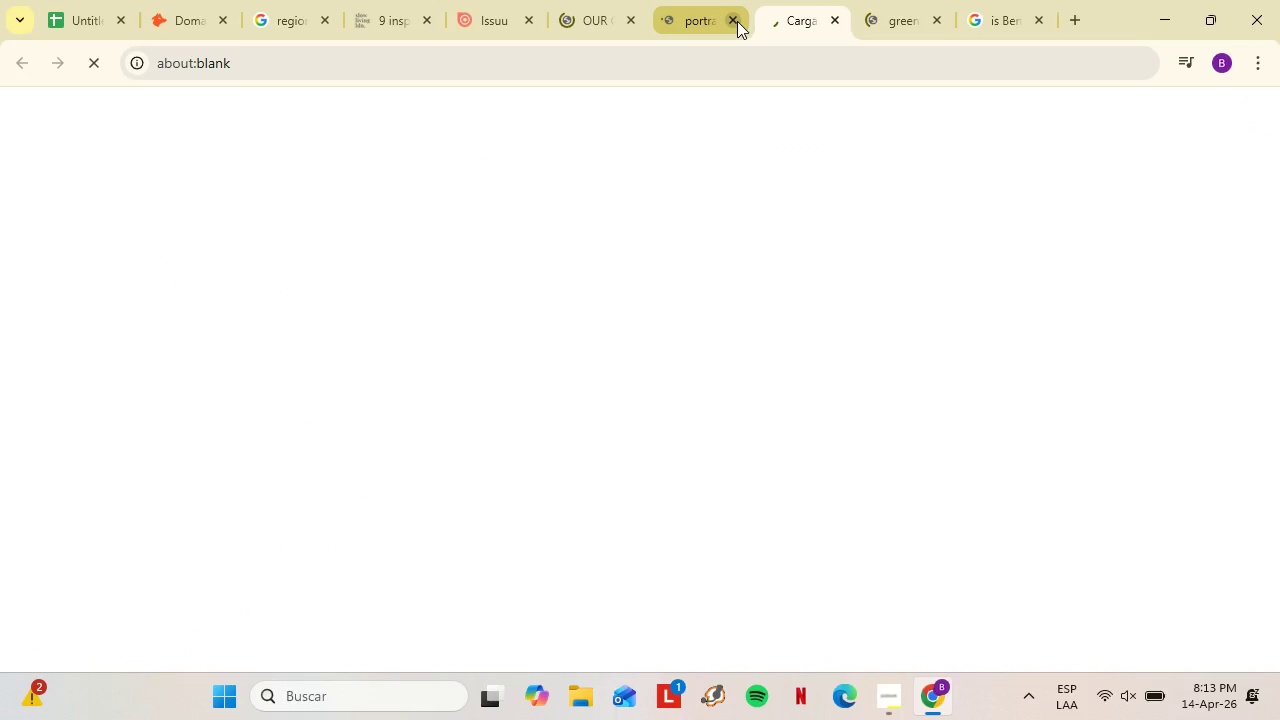 
left_click([706, 21])
 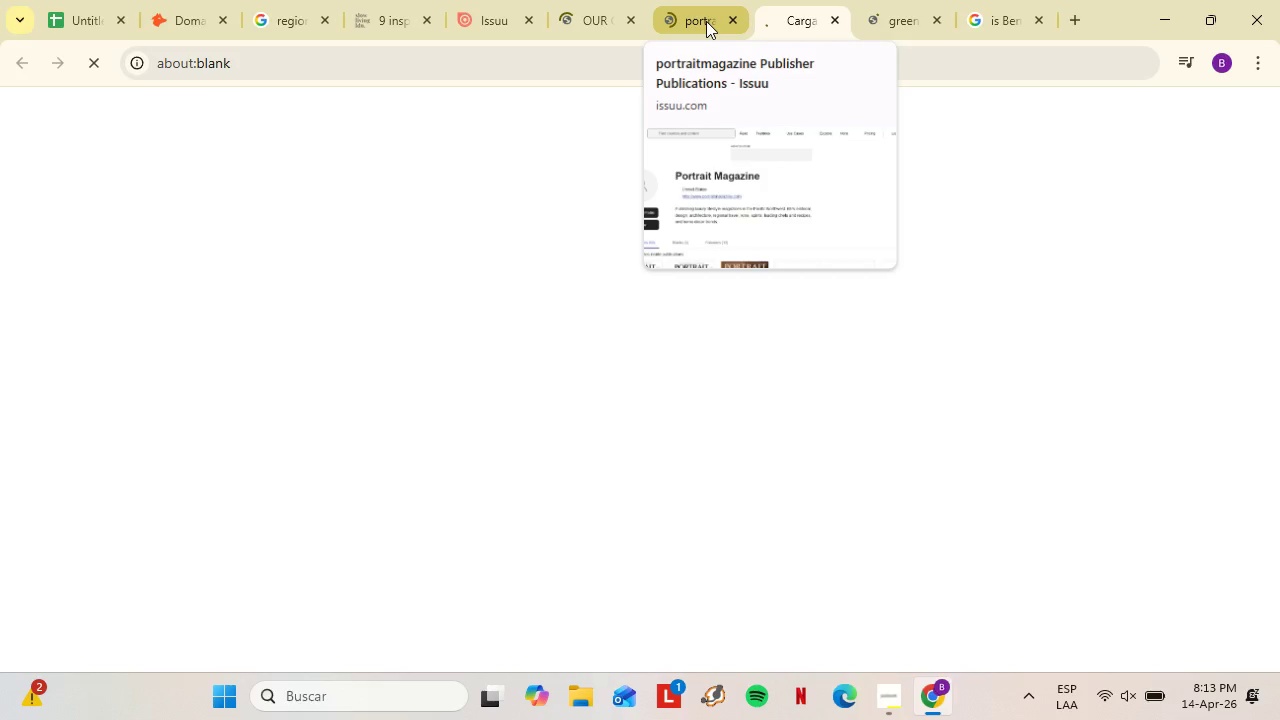 
left_click([728, 17])
 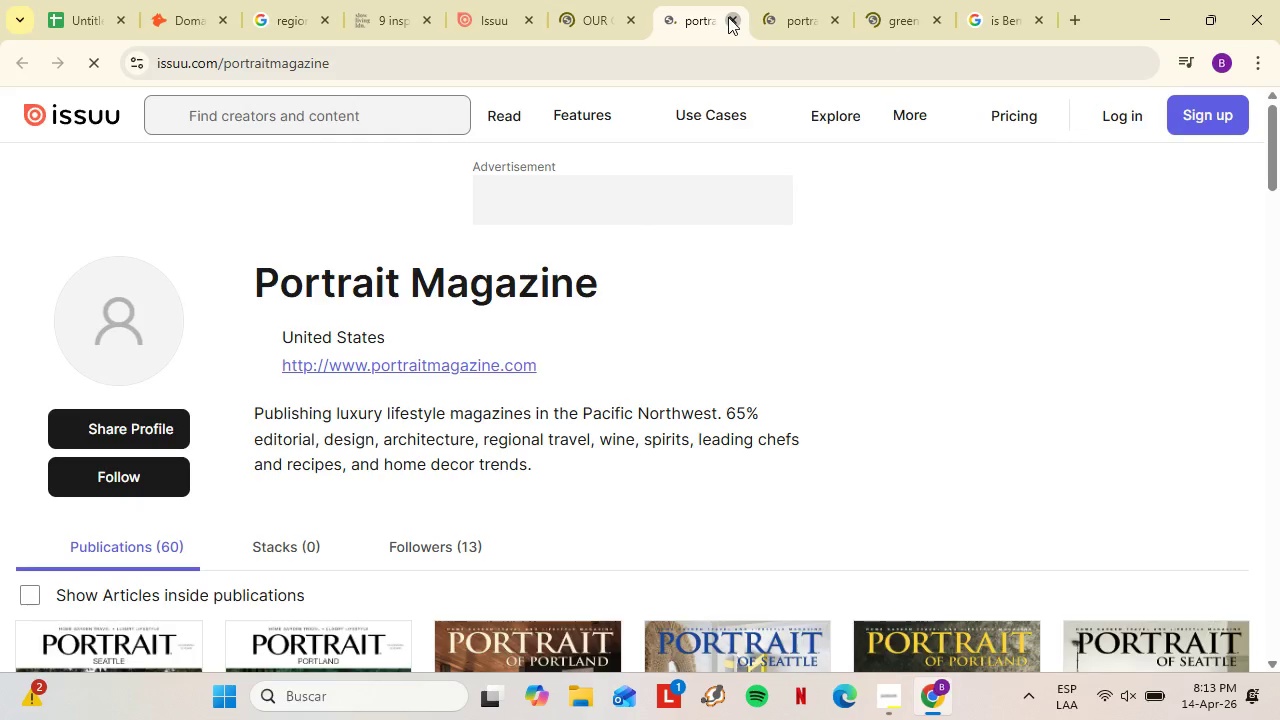 
left_click([783, 0])
 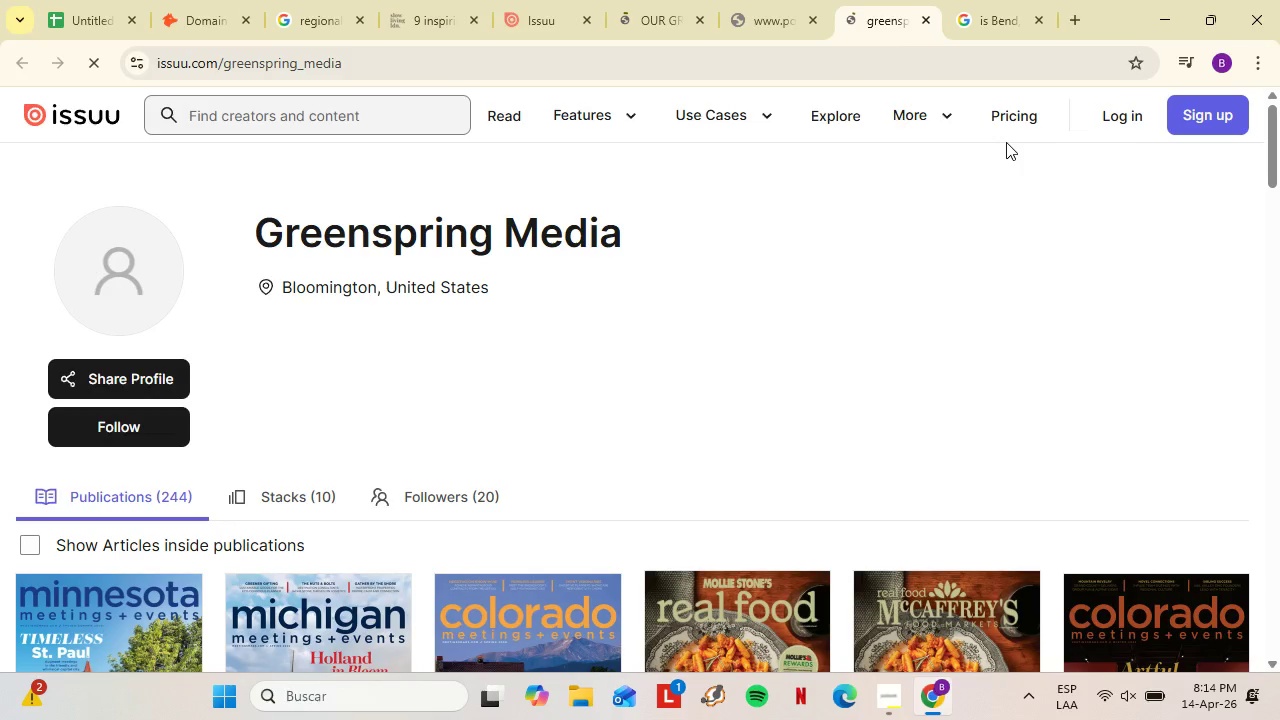 
left_click([780, 0])
 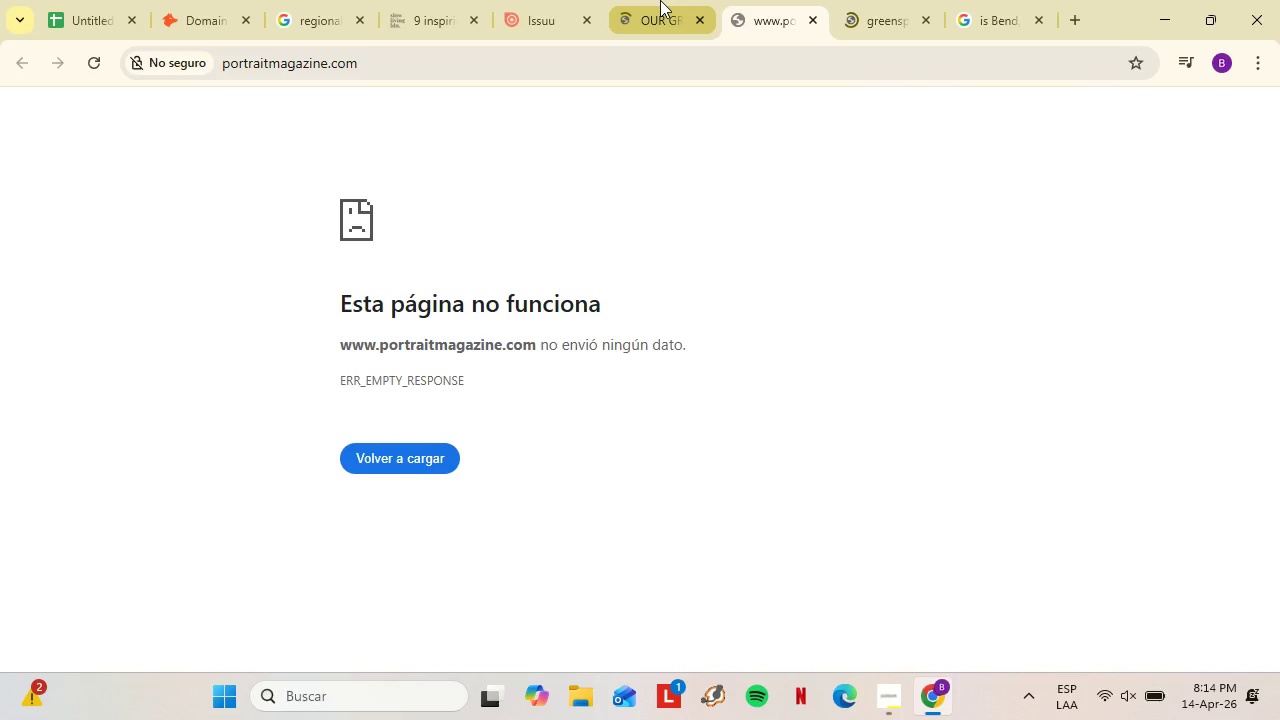 
left_click([660, 0])
 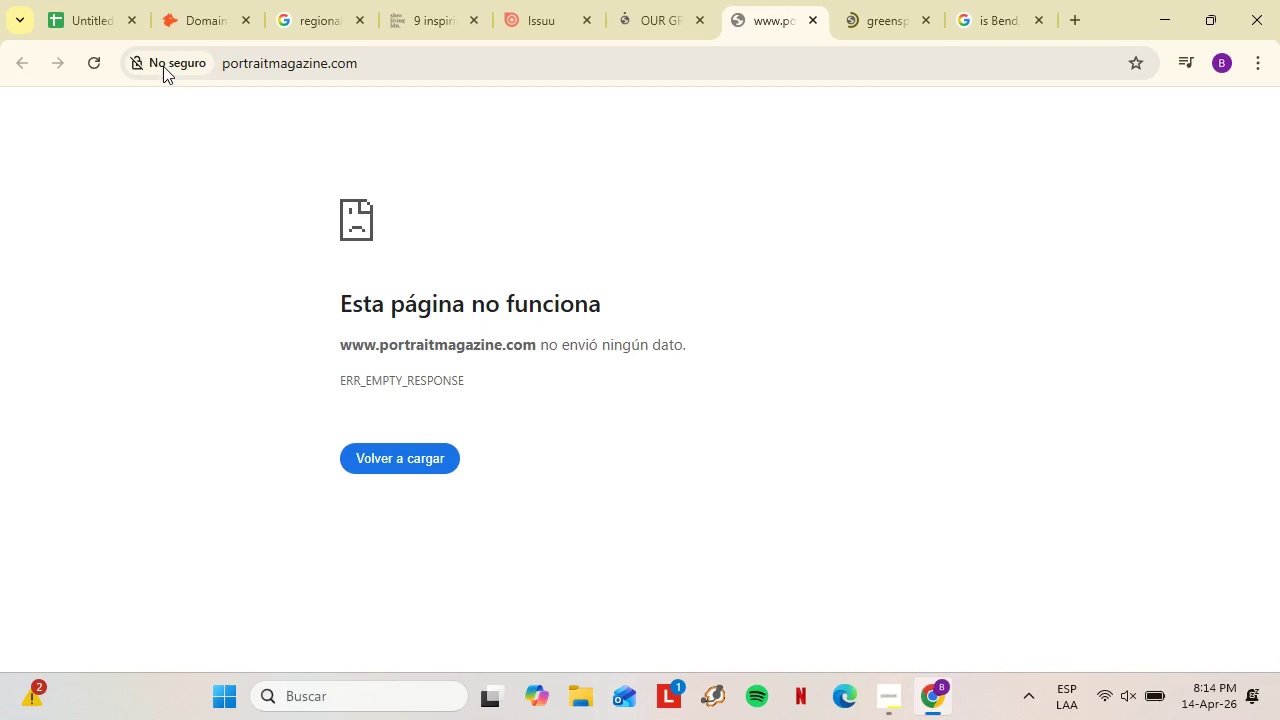 
left_click([115, 65])
 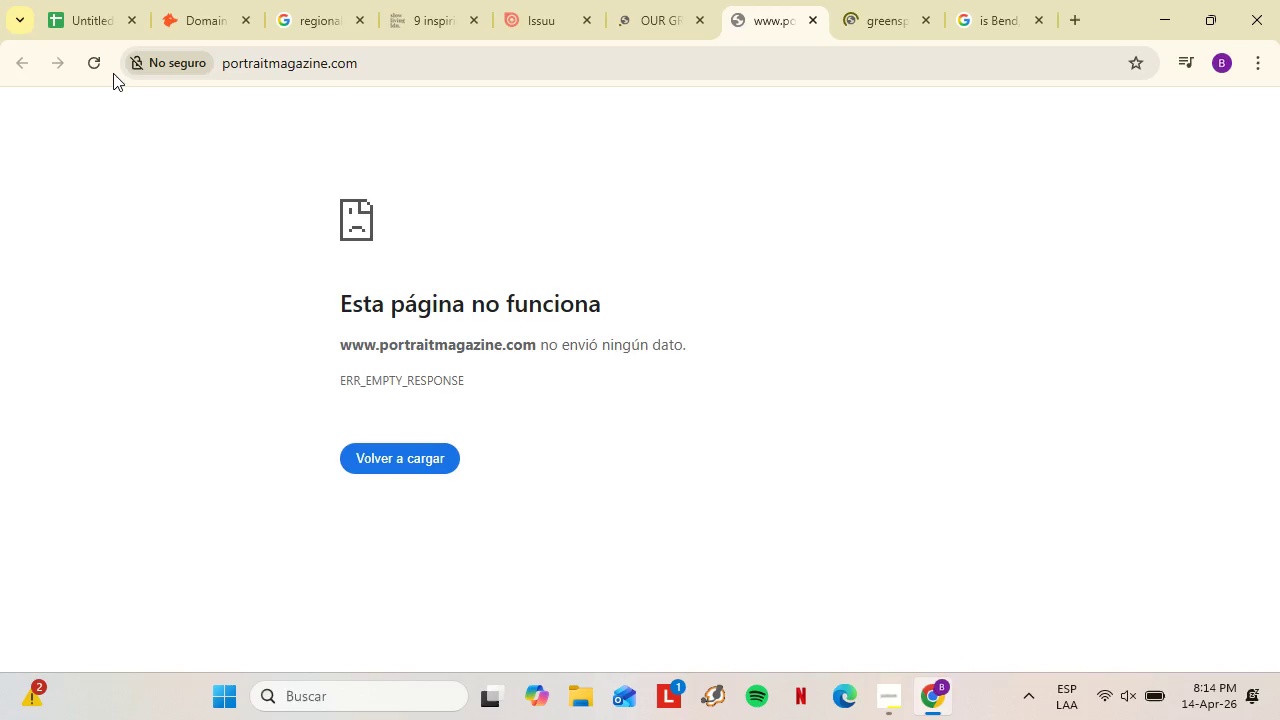 
left_click([104, 69])
 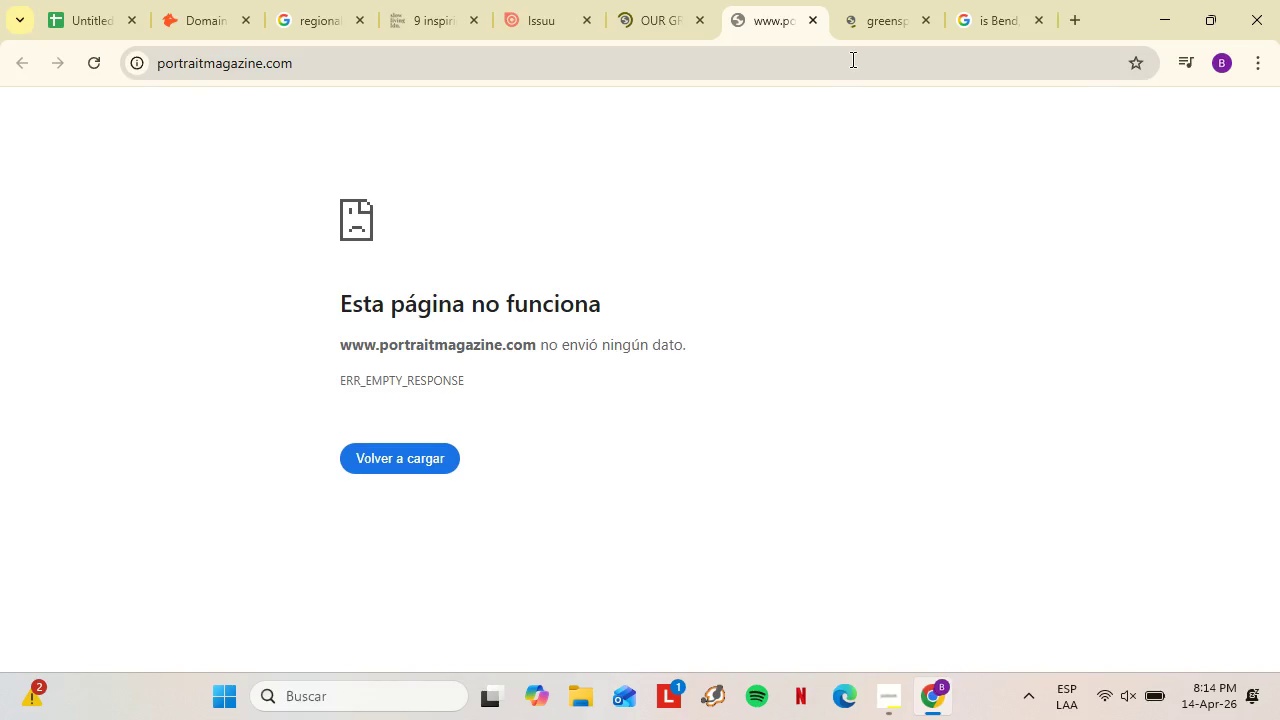 
left_click([819, 21])
 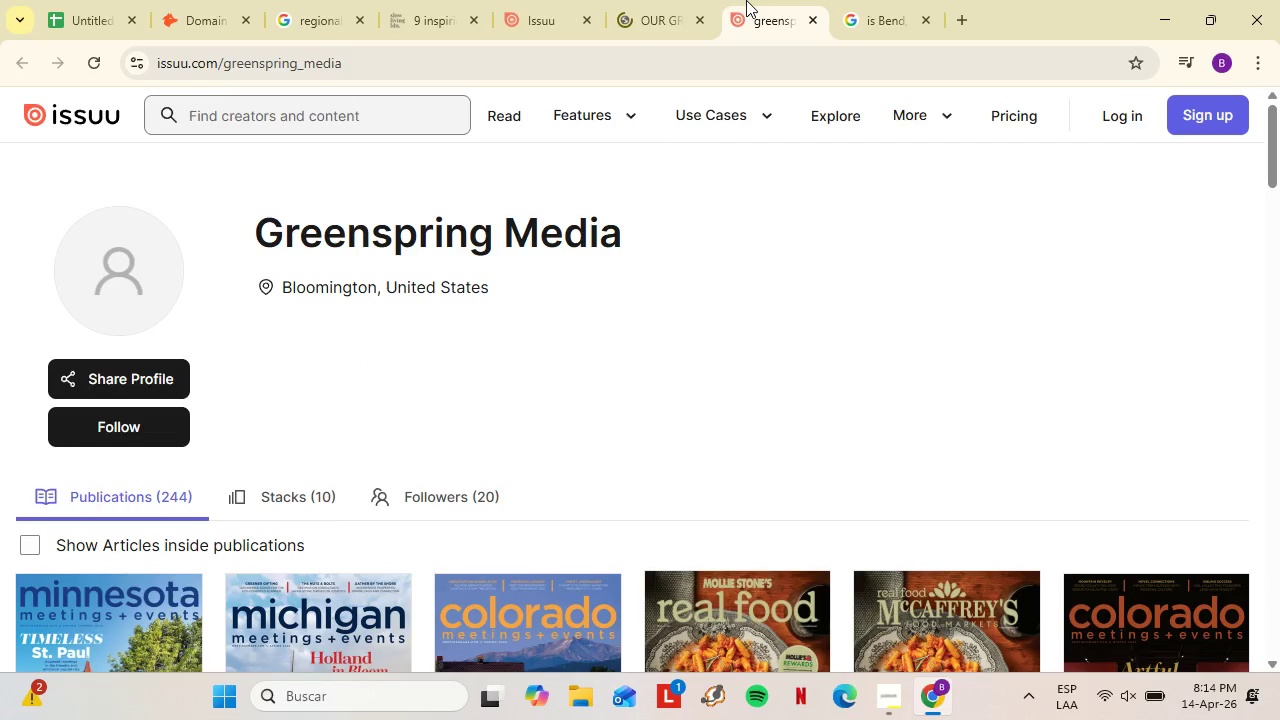 
left_click([754, 0])
 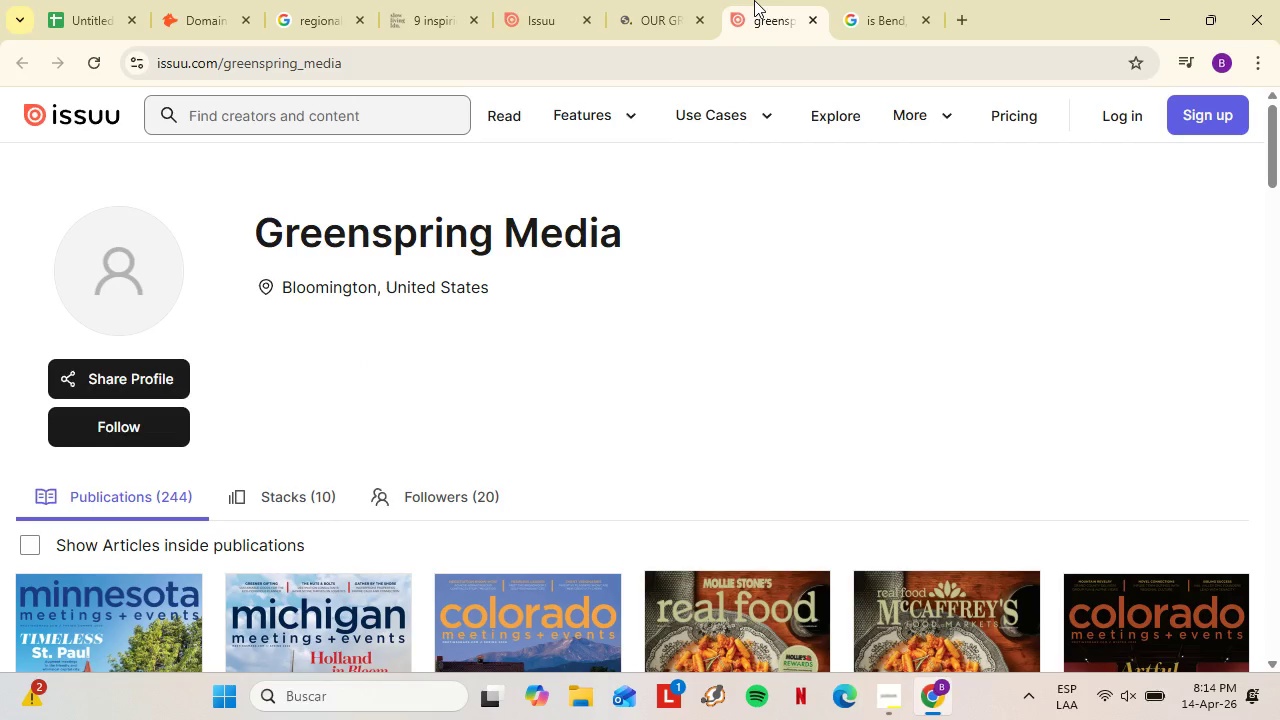 
mouse_move([810, 21])
 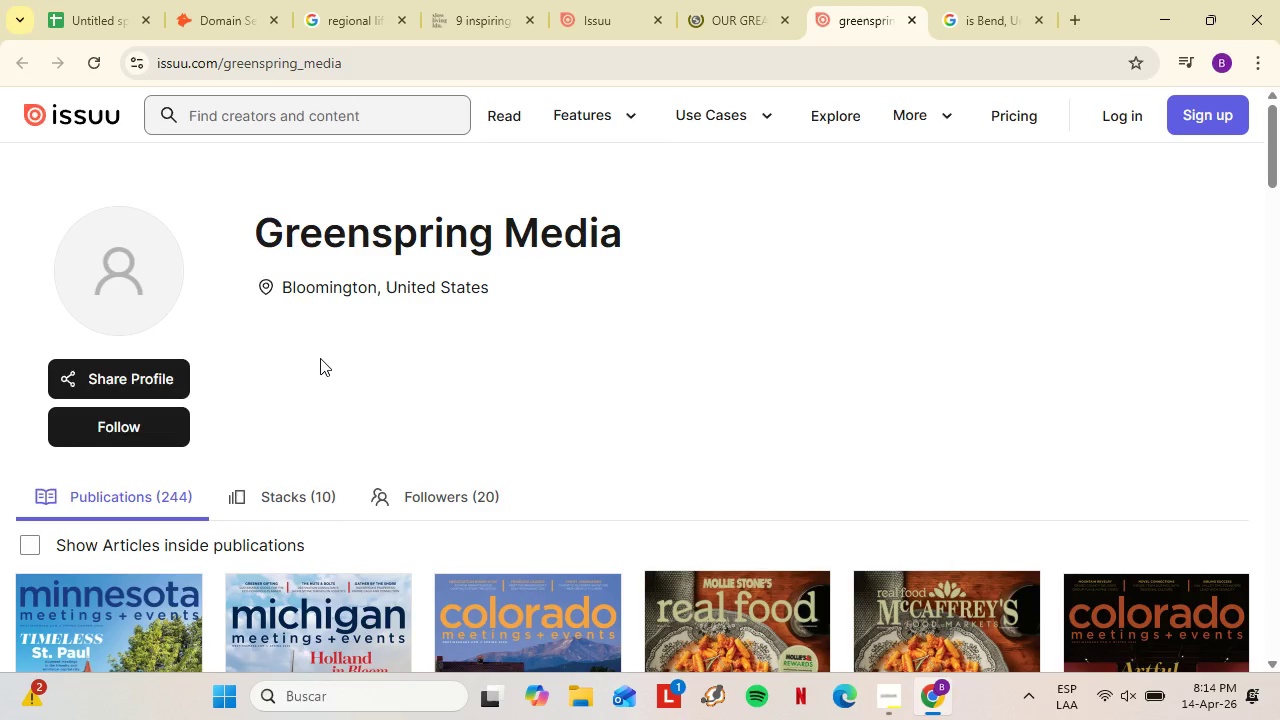 
left_click([909, 23])
 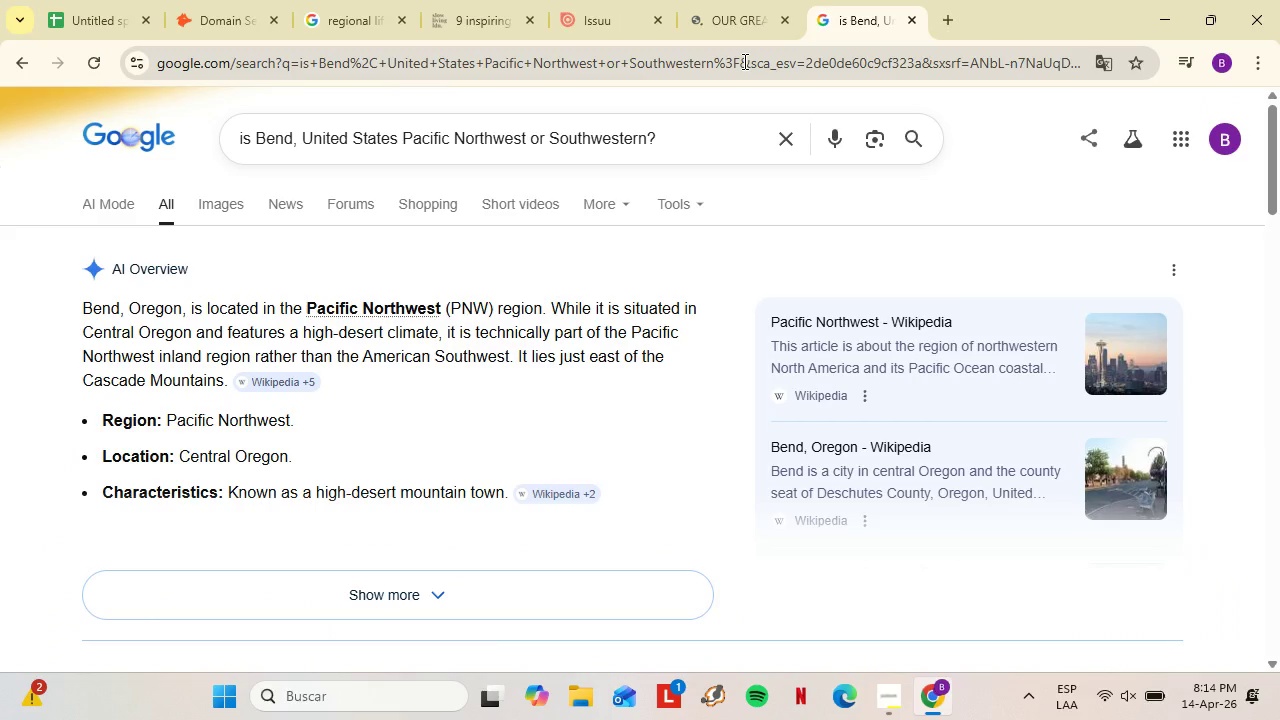 
left_click([761, 0])
 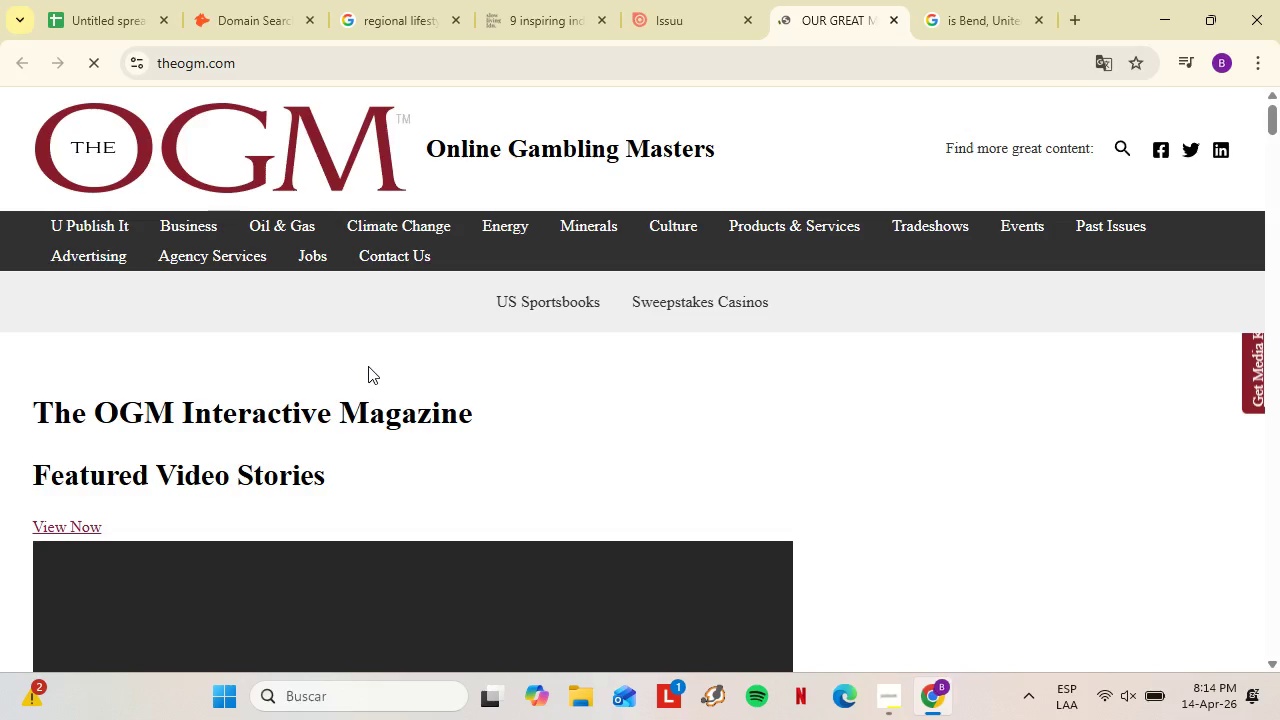 
scroll: coordinate [301, 388], scroll_direction: up, amount: 3.0
 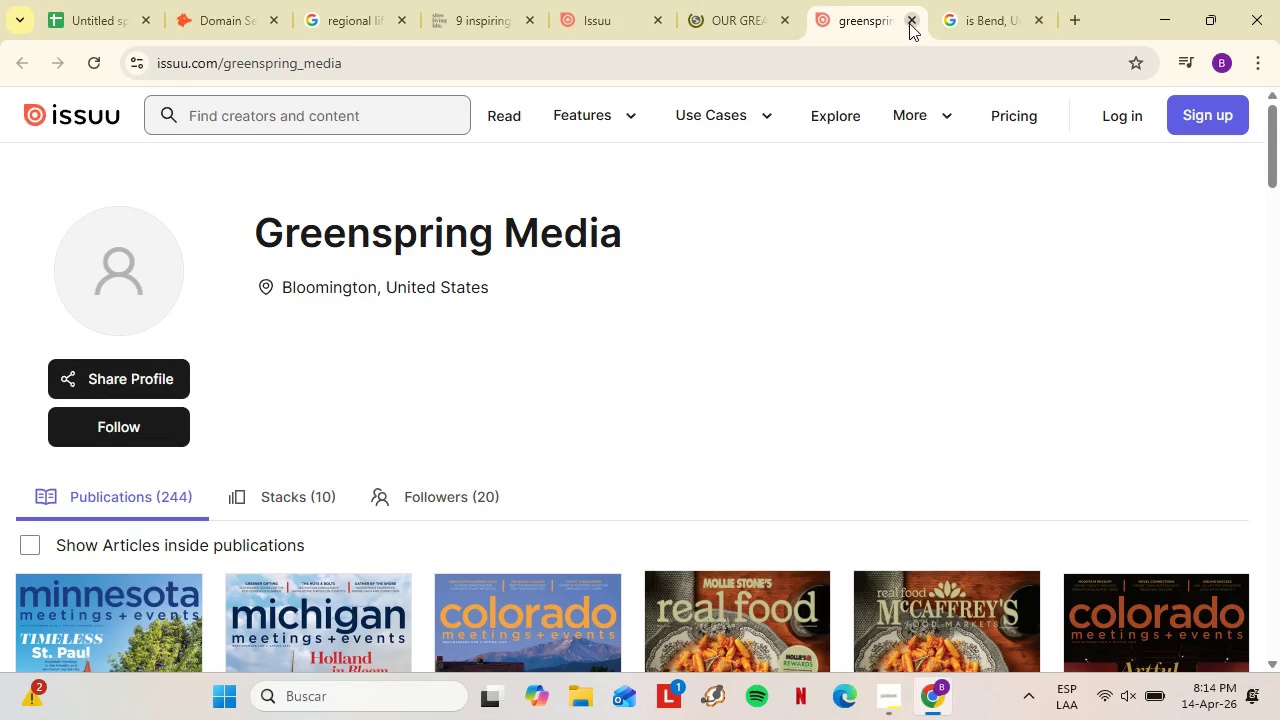 
scroll: coordinate [718, 399], scroll_direction: down, amount: 21.0
 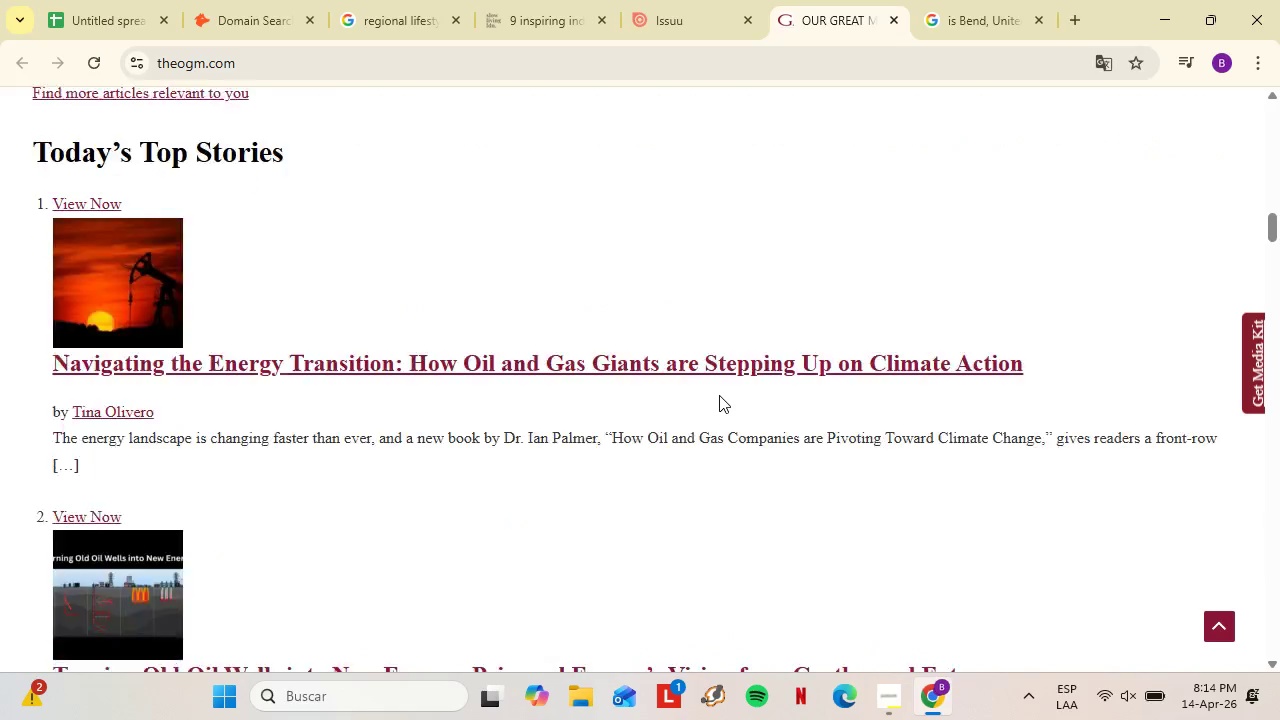 
left_click_drag(start_coordinate=[1279, 242], to_coordinate=[1279, 663])
 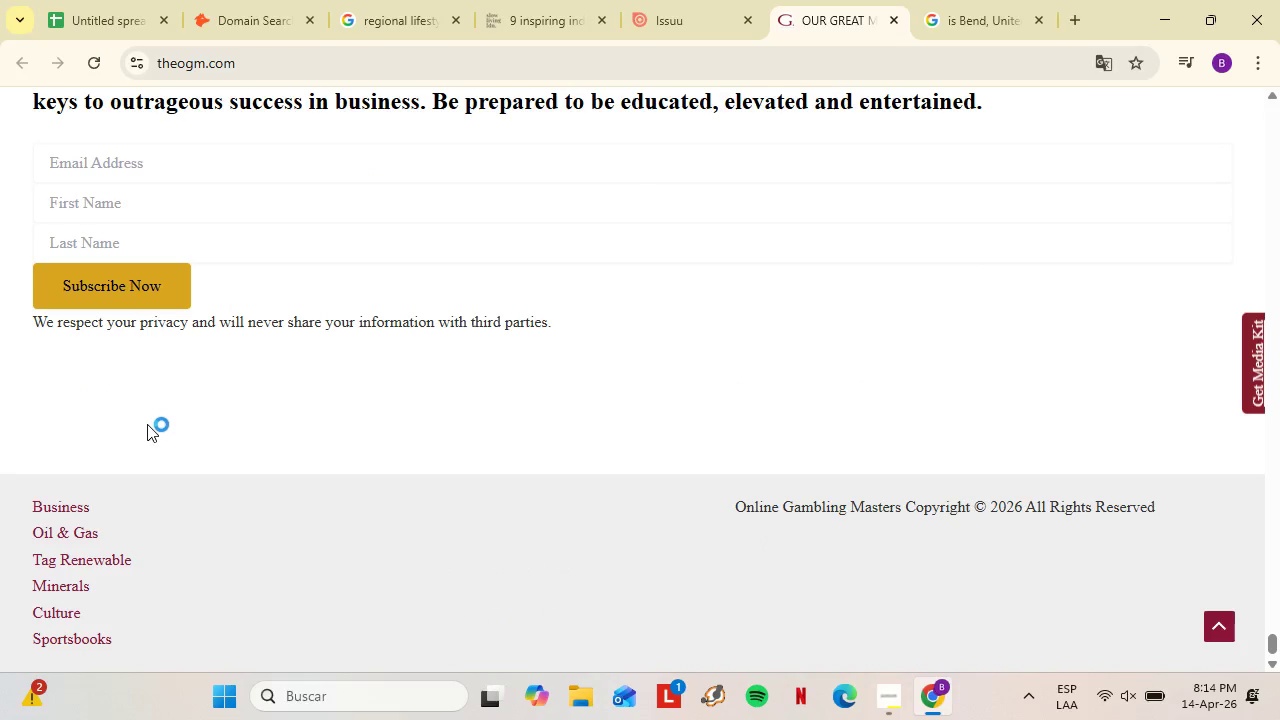 
scroll: coordinate [719, 395], scroll_direction: down, amount: 2.0
 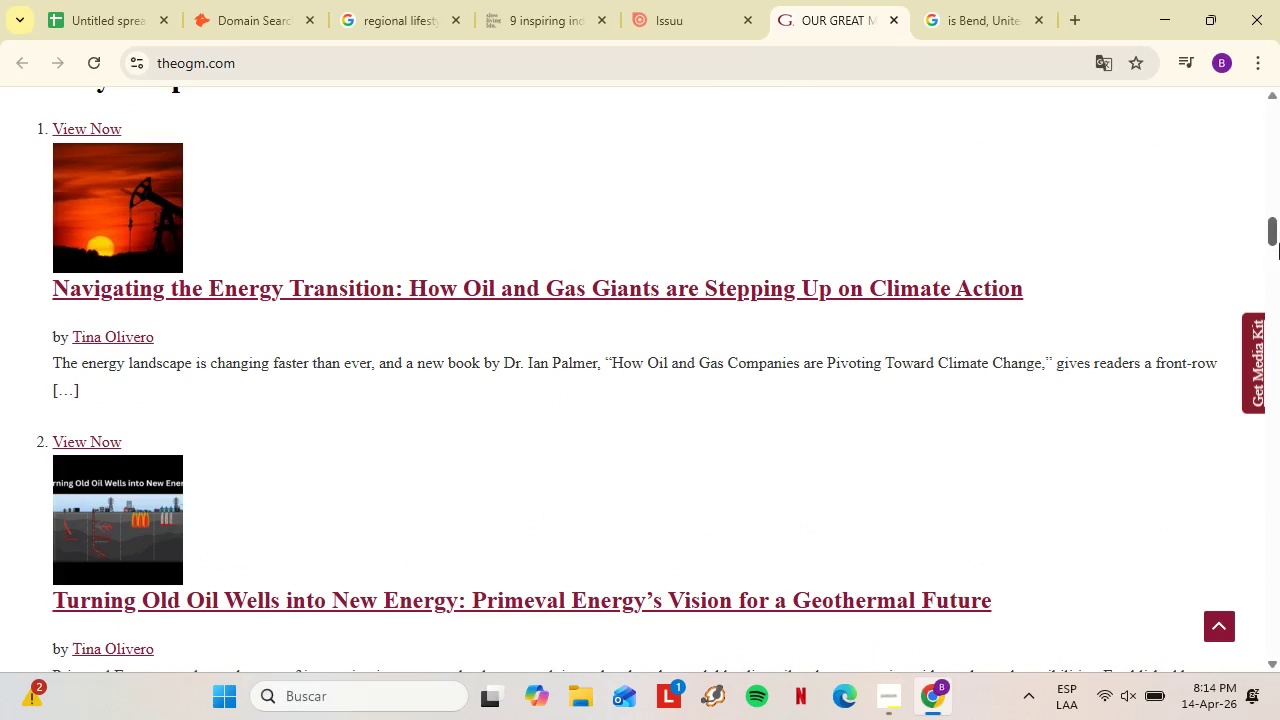 
scroll: coordinate [143, 428], scroll_direction: up, amount: 12.0
 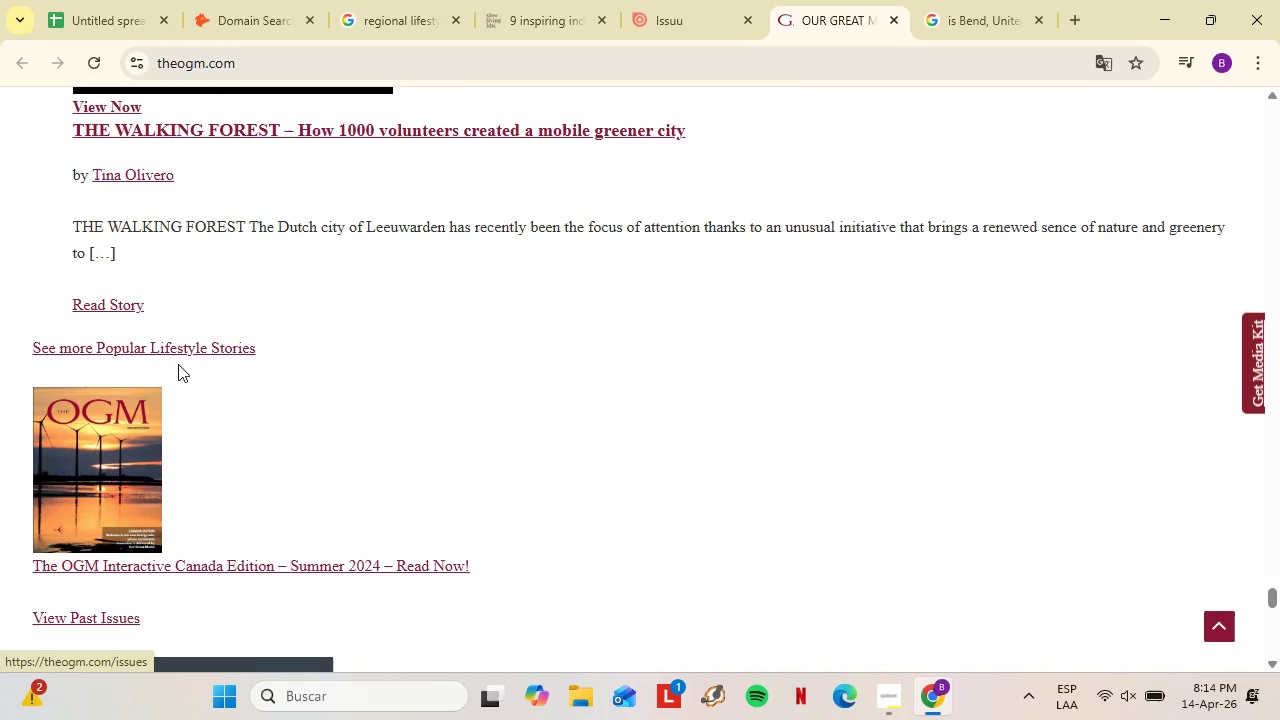 
left_click_drag(start_coordinate=[1279, 578], to_coordinate=[1273, 56])
 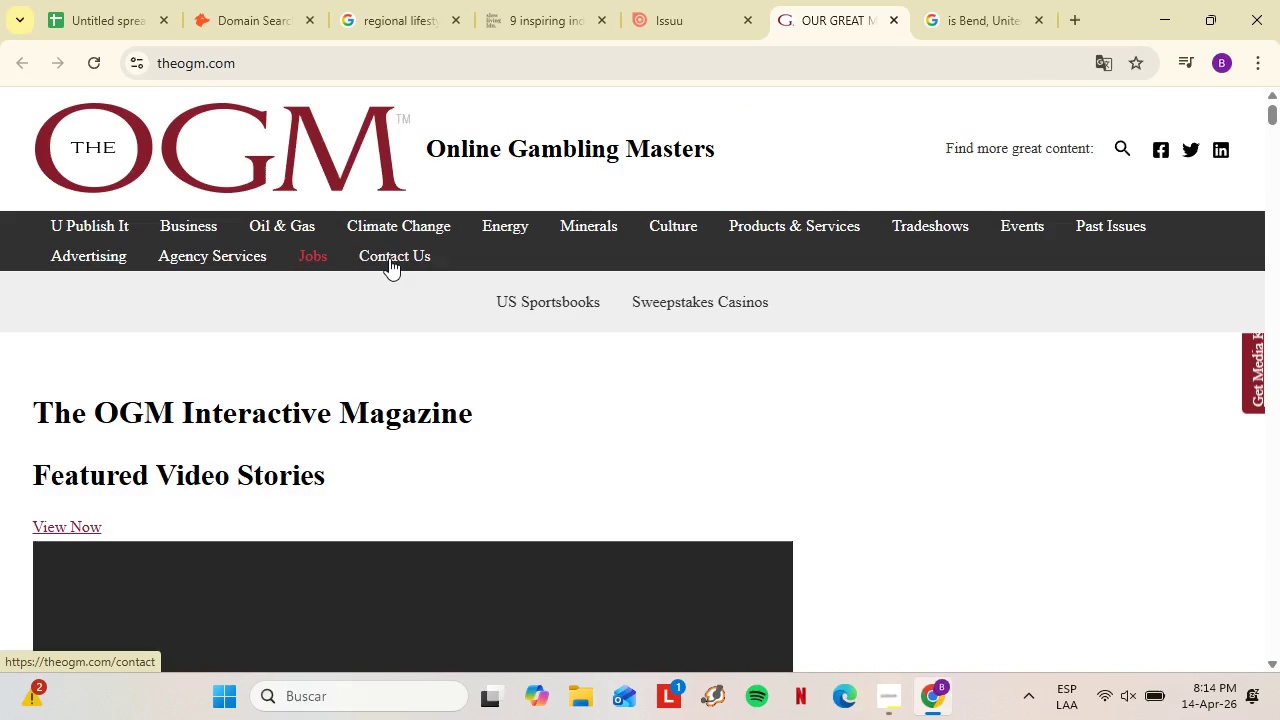 
scroll: coordinate [296, 387], scroll_direction: up, amount: 4.0
 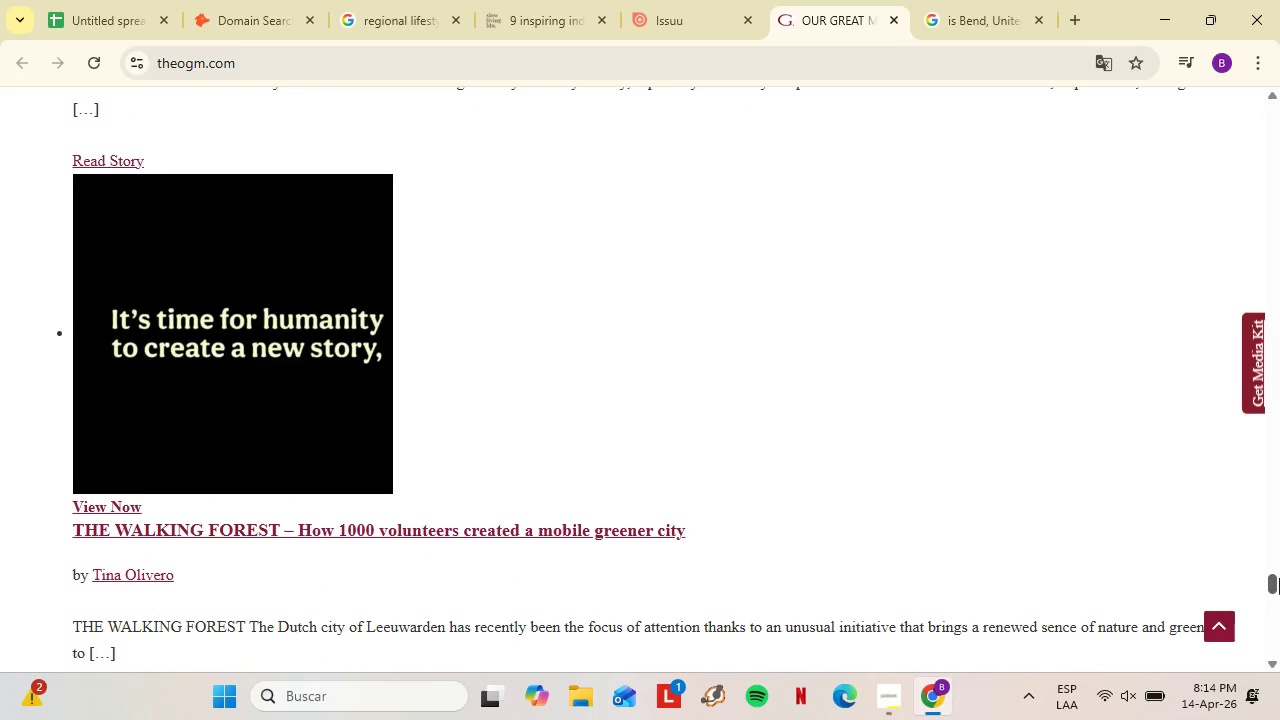 
left_click([394, 257])
 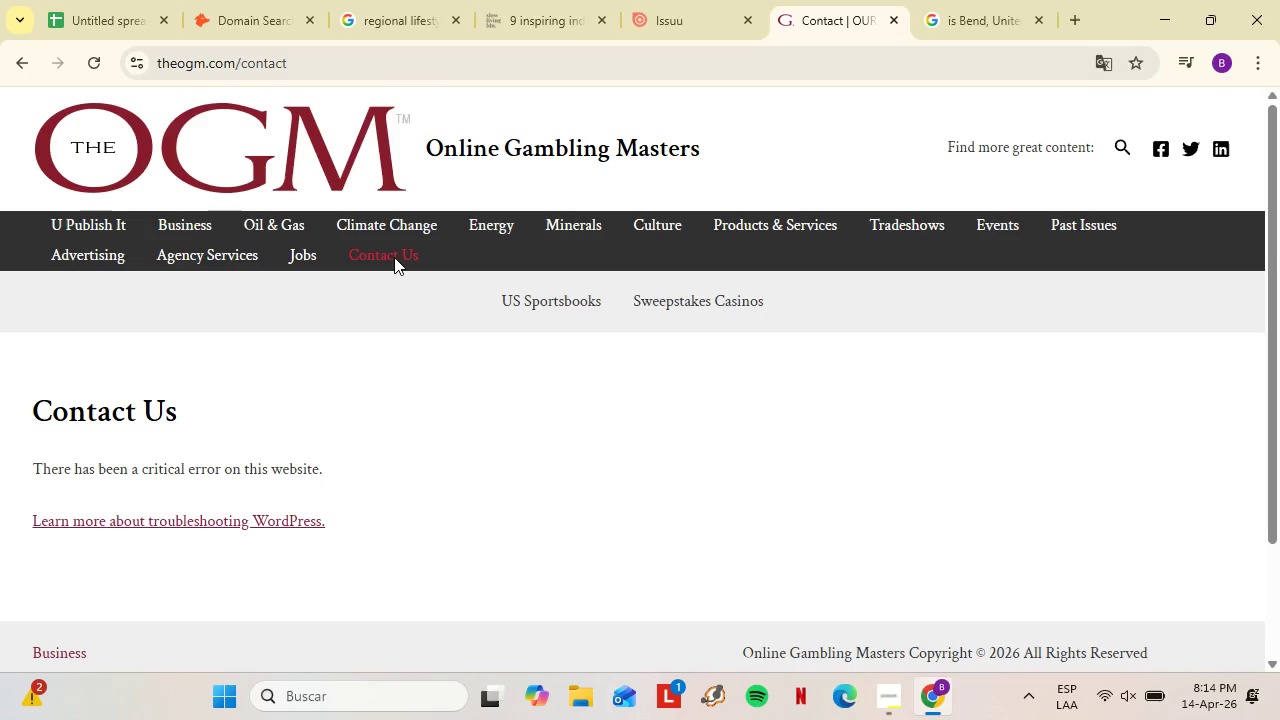 
wait(8.33)
 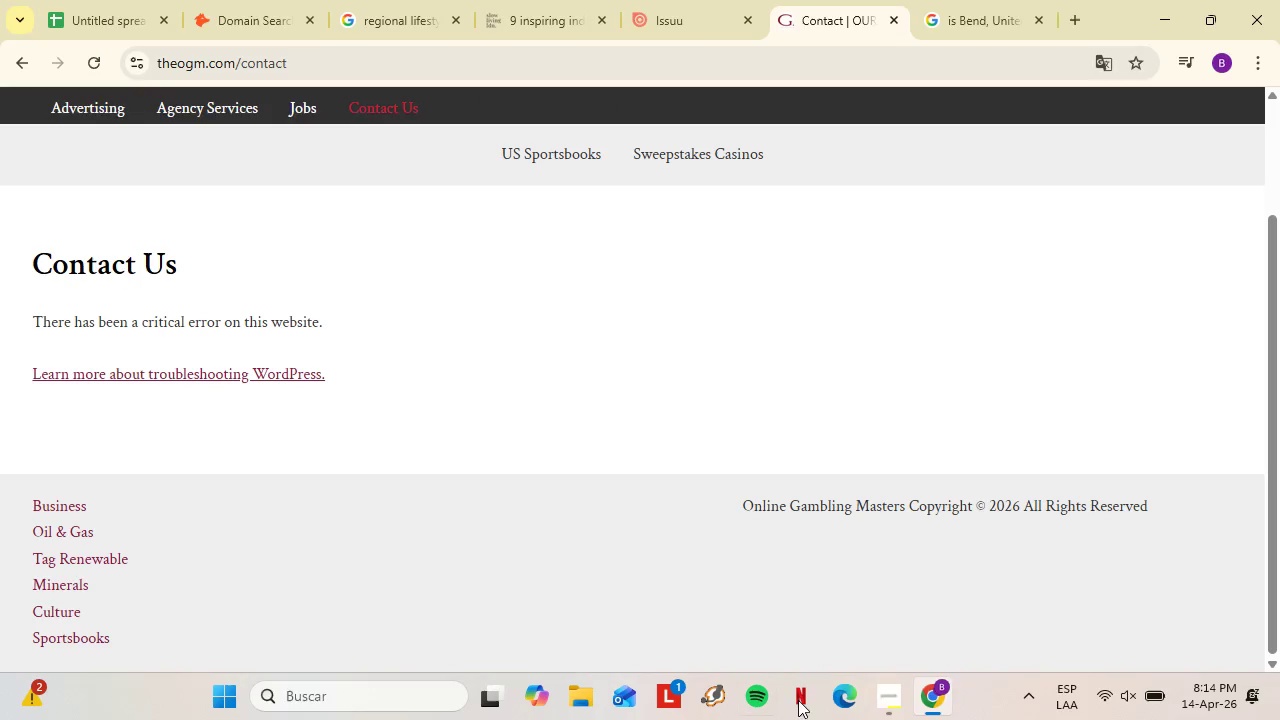 
left_click([887, 698])
 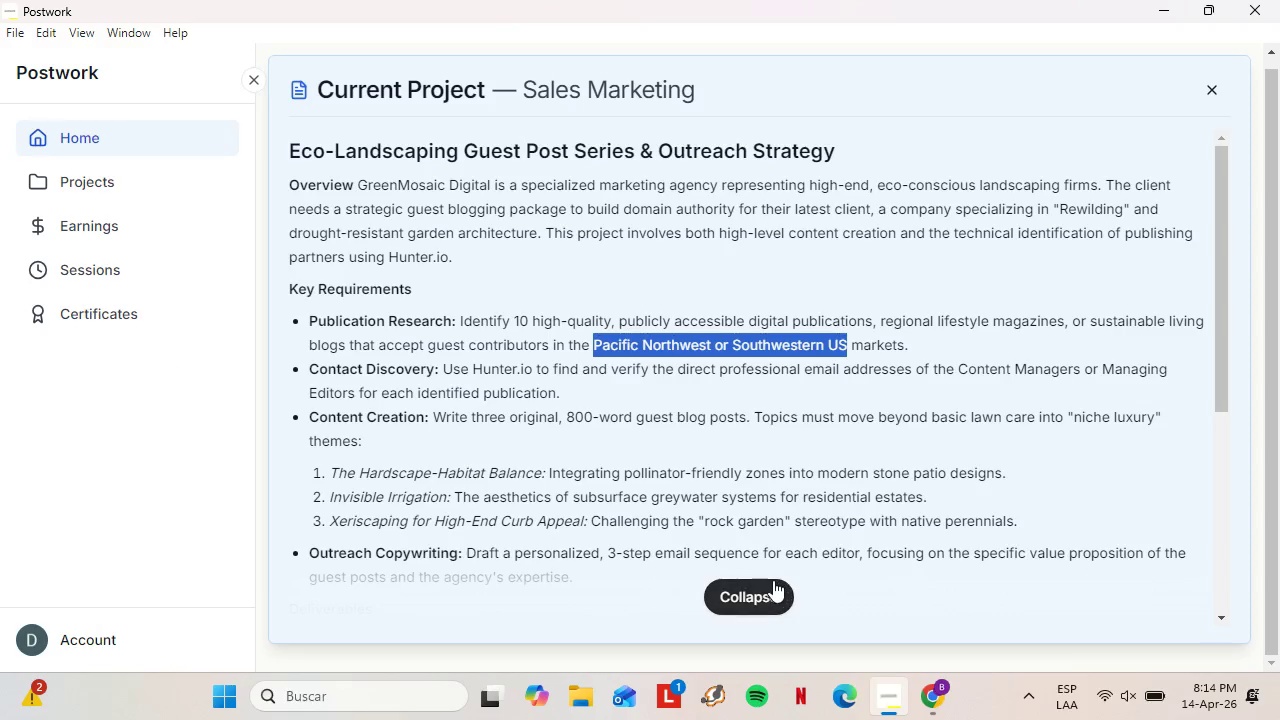 
scroll: coordinate [393, 386], scroll_direction: down, amount: 2.0
 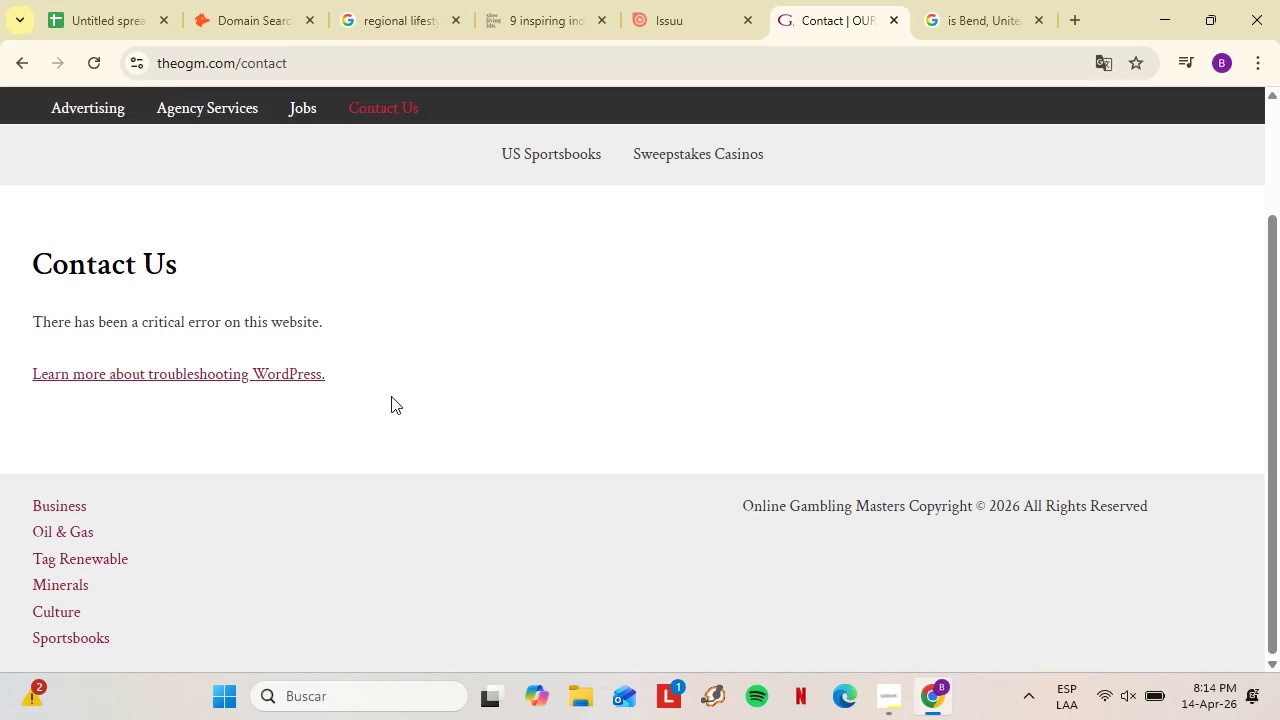 
left_click([773, 580])
 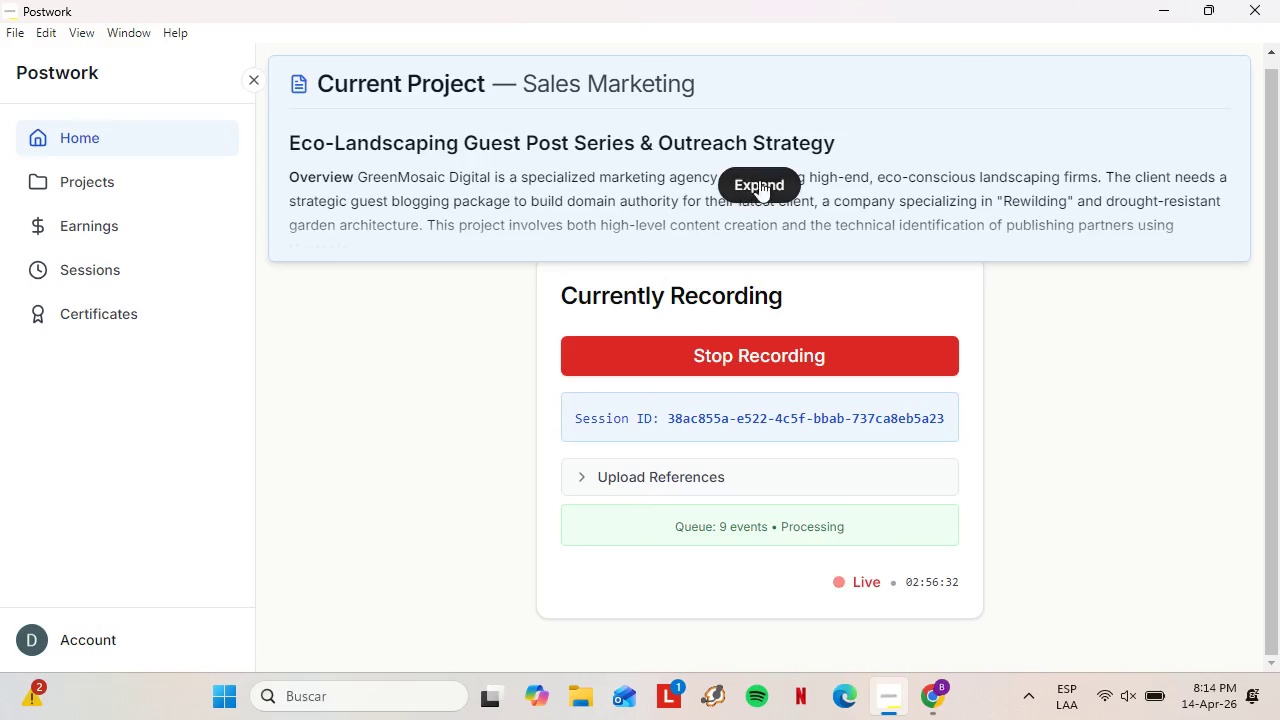 
scroll: coordinate [391, 396], scroll_direction: down, amount: 1.0